 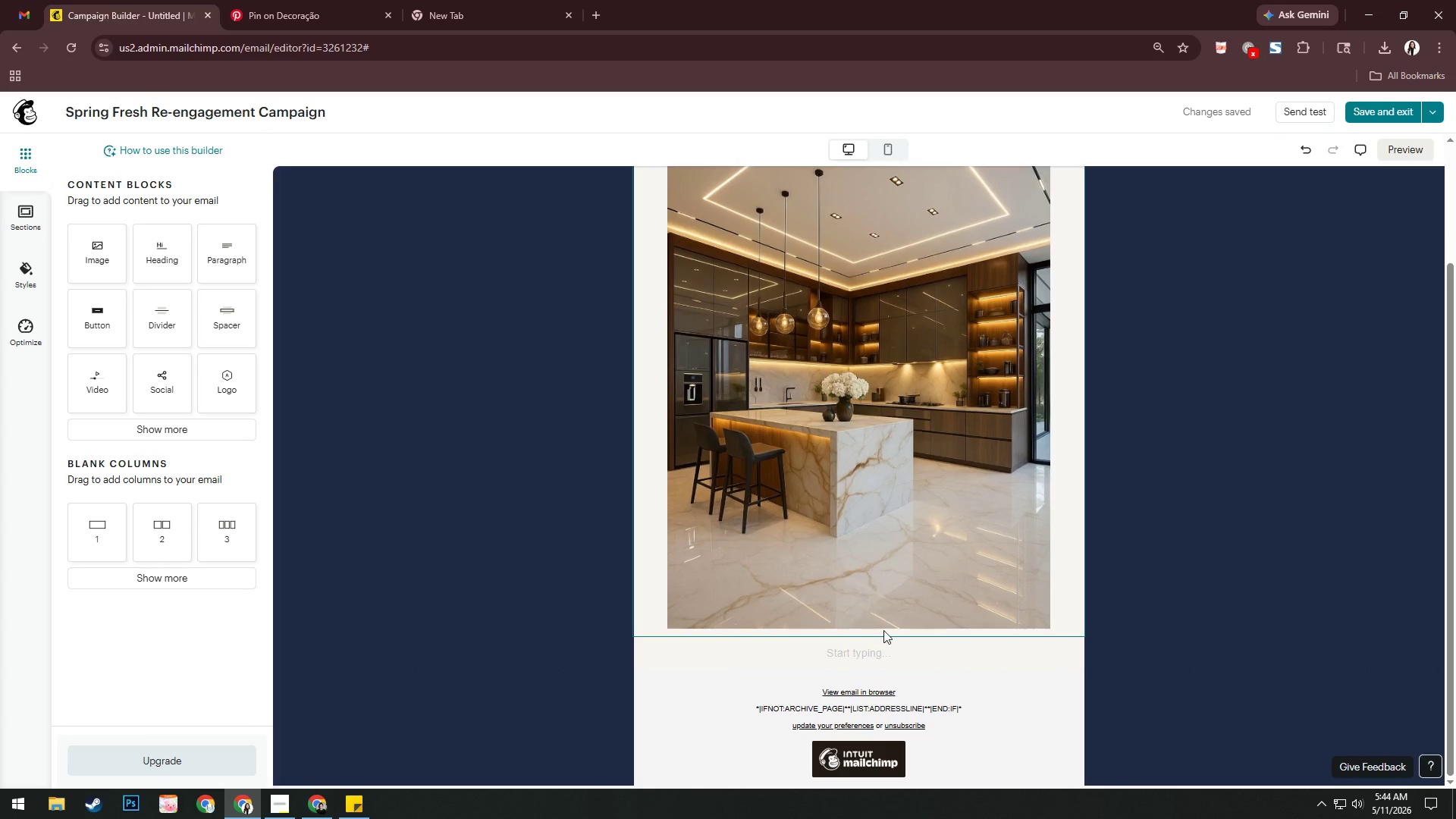 
scroll: coordinate [973, 573], scroll_direction: up, amount: 5.0
 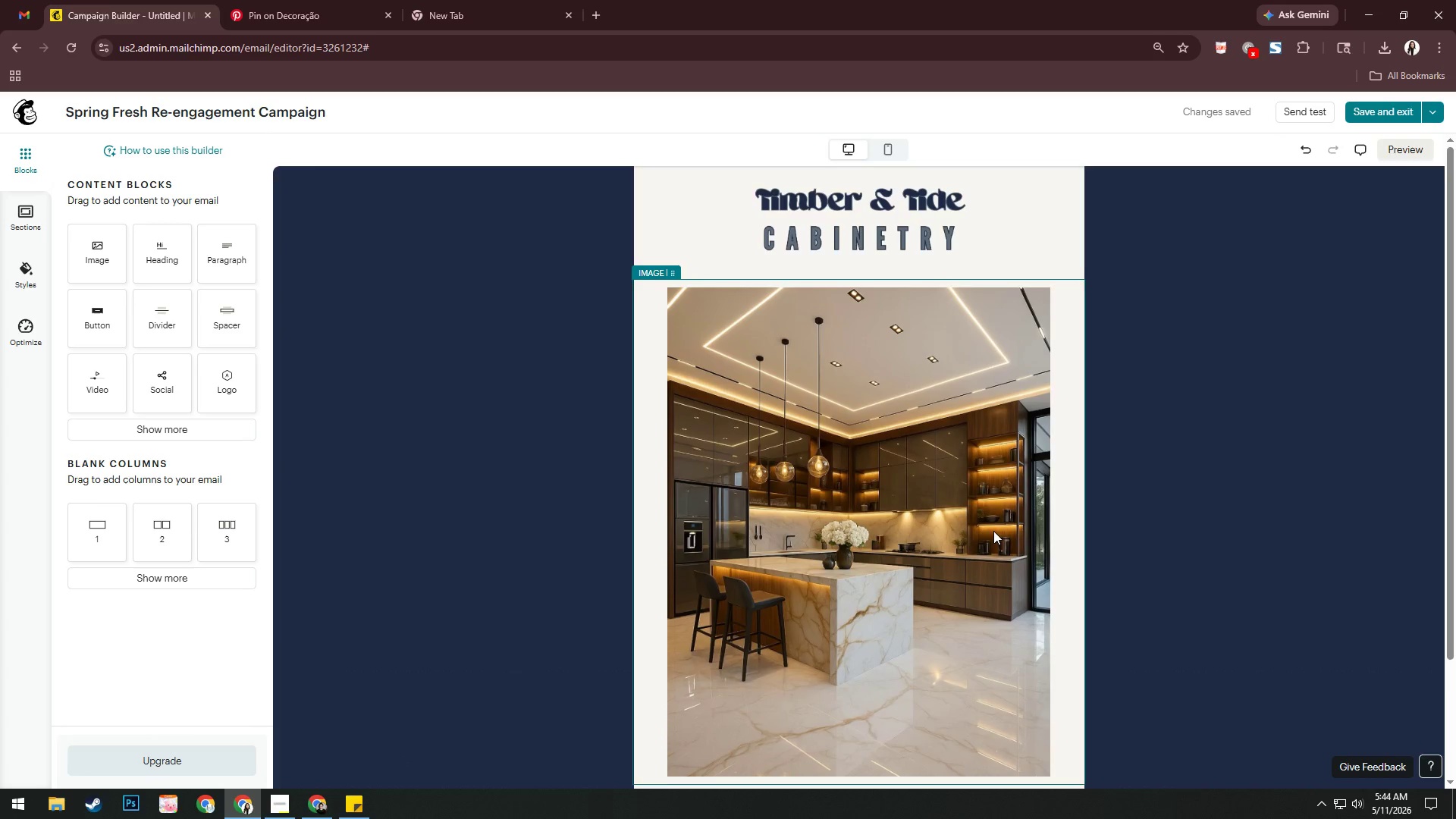 
scroll: coordinate [961, 573], scroll_direction: down, amount: 9.0
 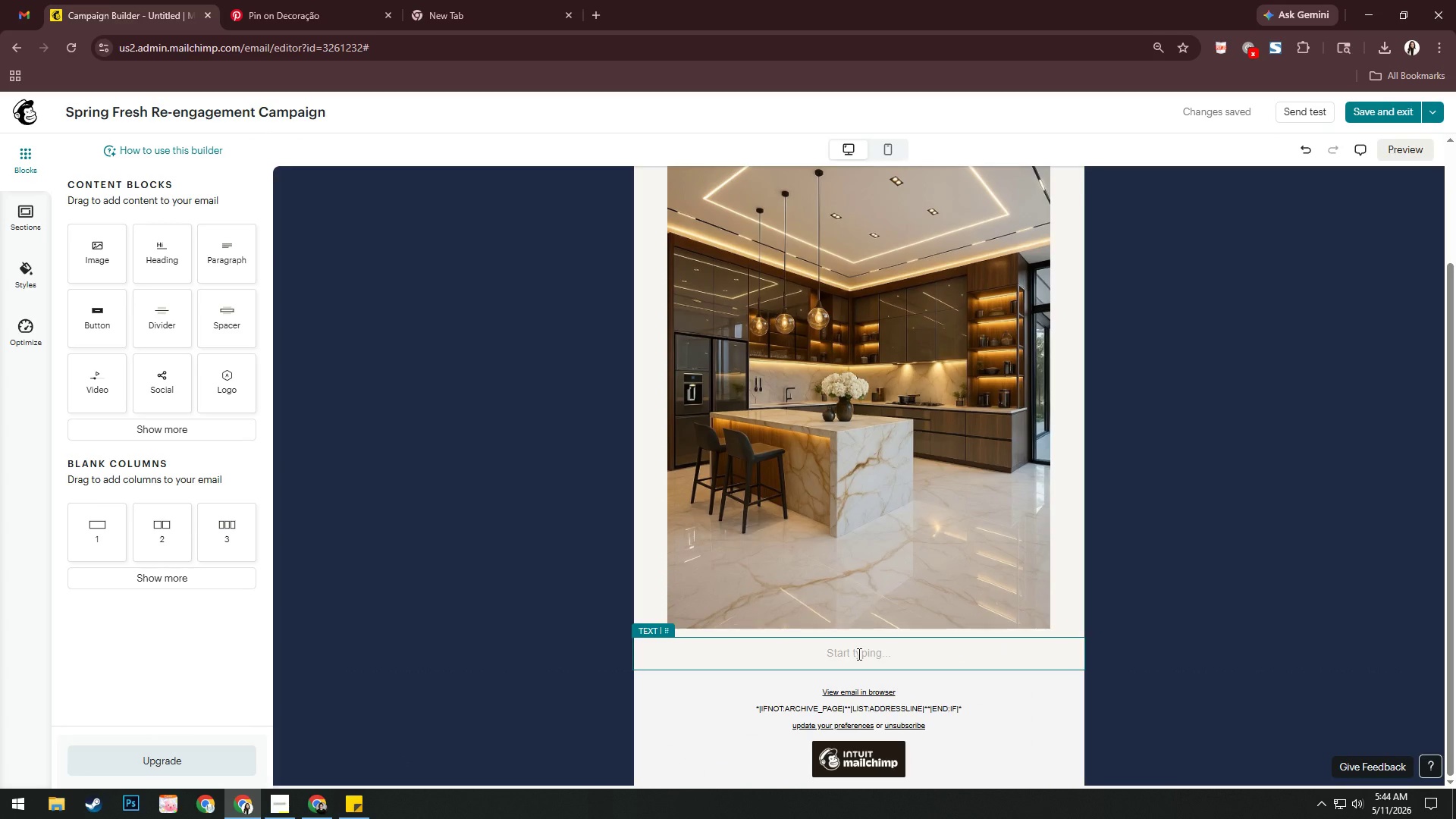 
left_click([858, 654])
 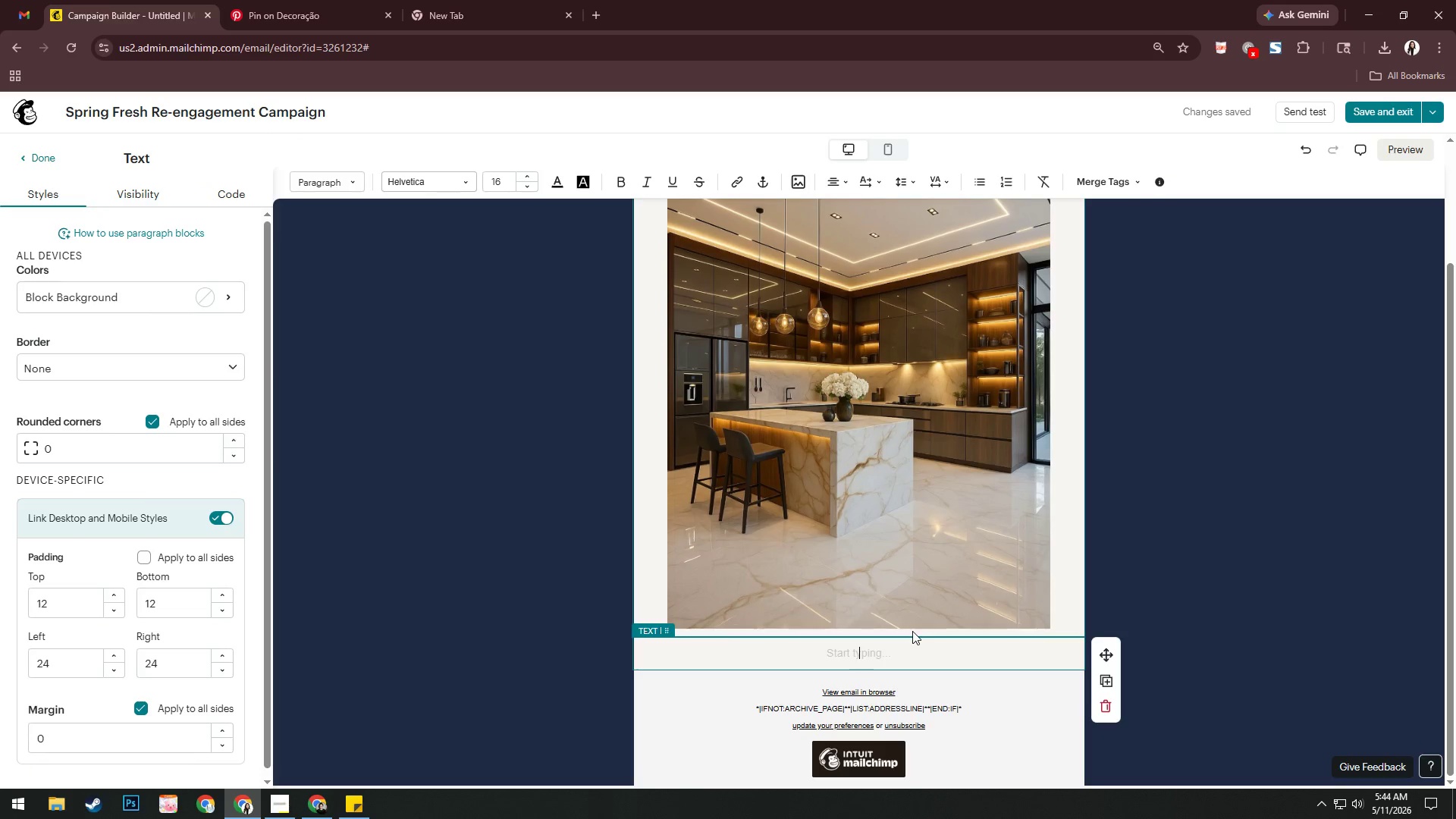 
wait(9.36)
 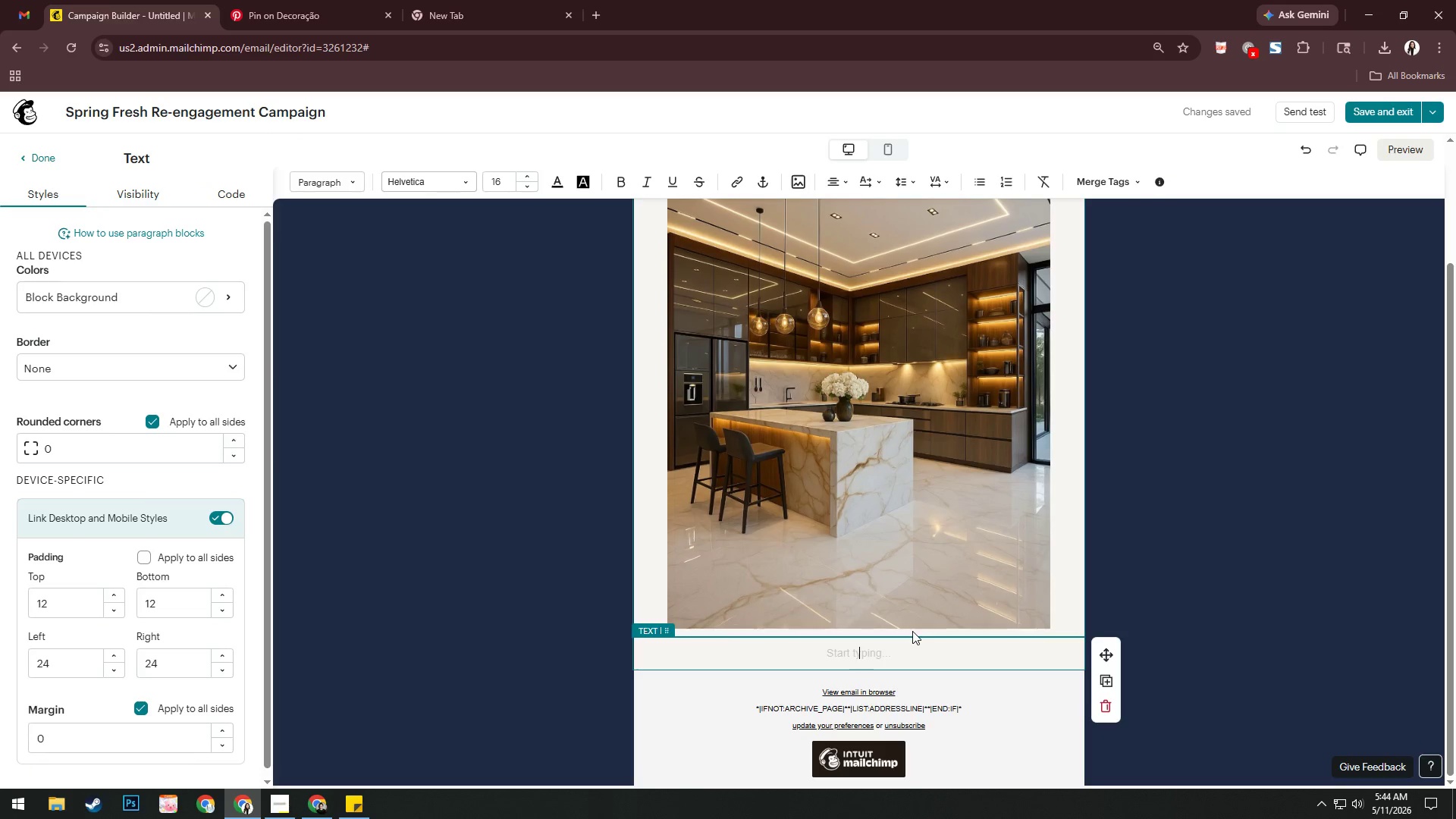 
scroll: coordinate [912, 631], scroll_direction: up, amount: 8.0
 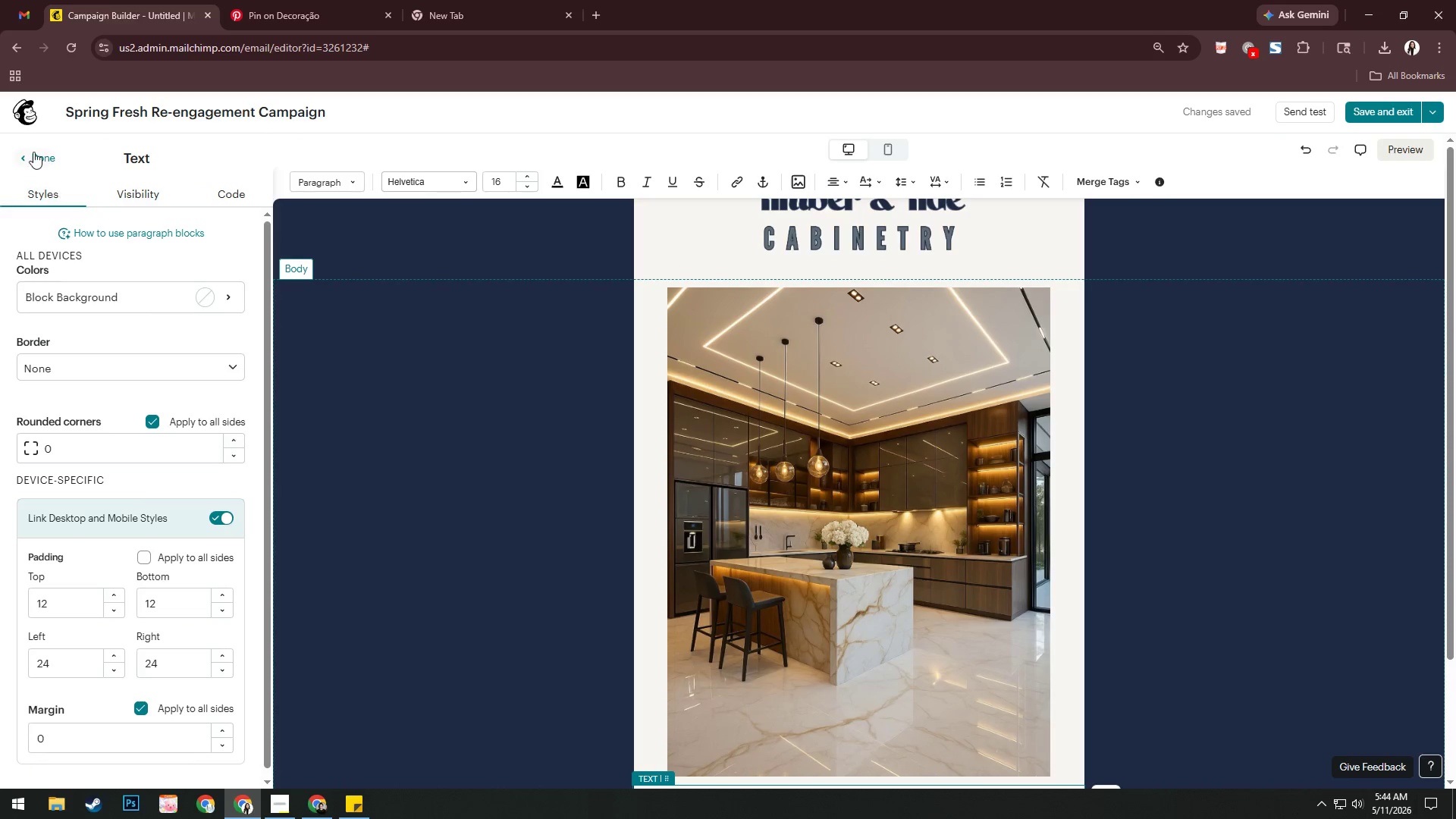 
left_click([33, 150])
 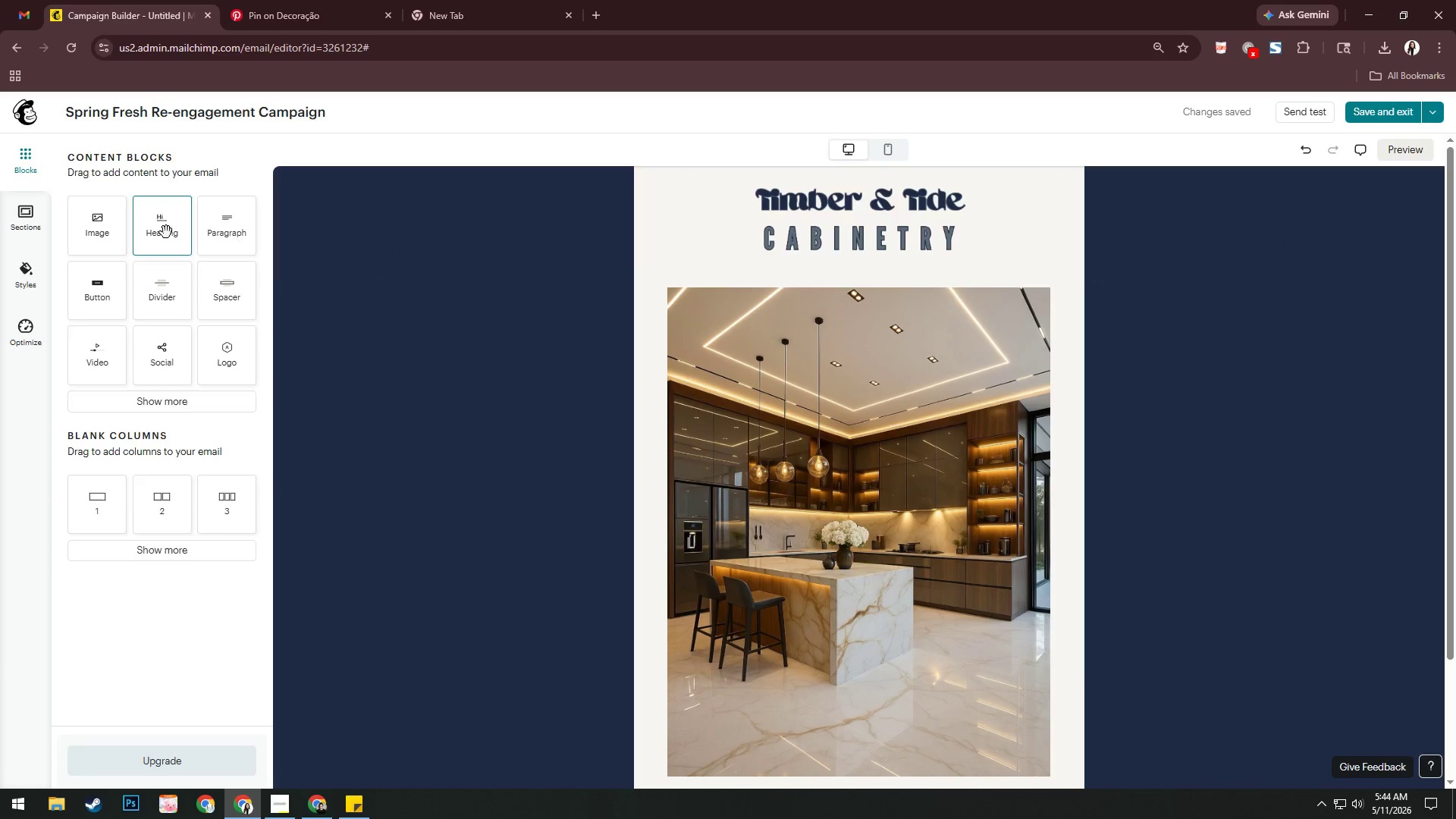 
left_click_drag(start_coordinate=[177, 234], to_coordinate=[866, 281])
 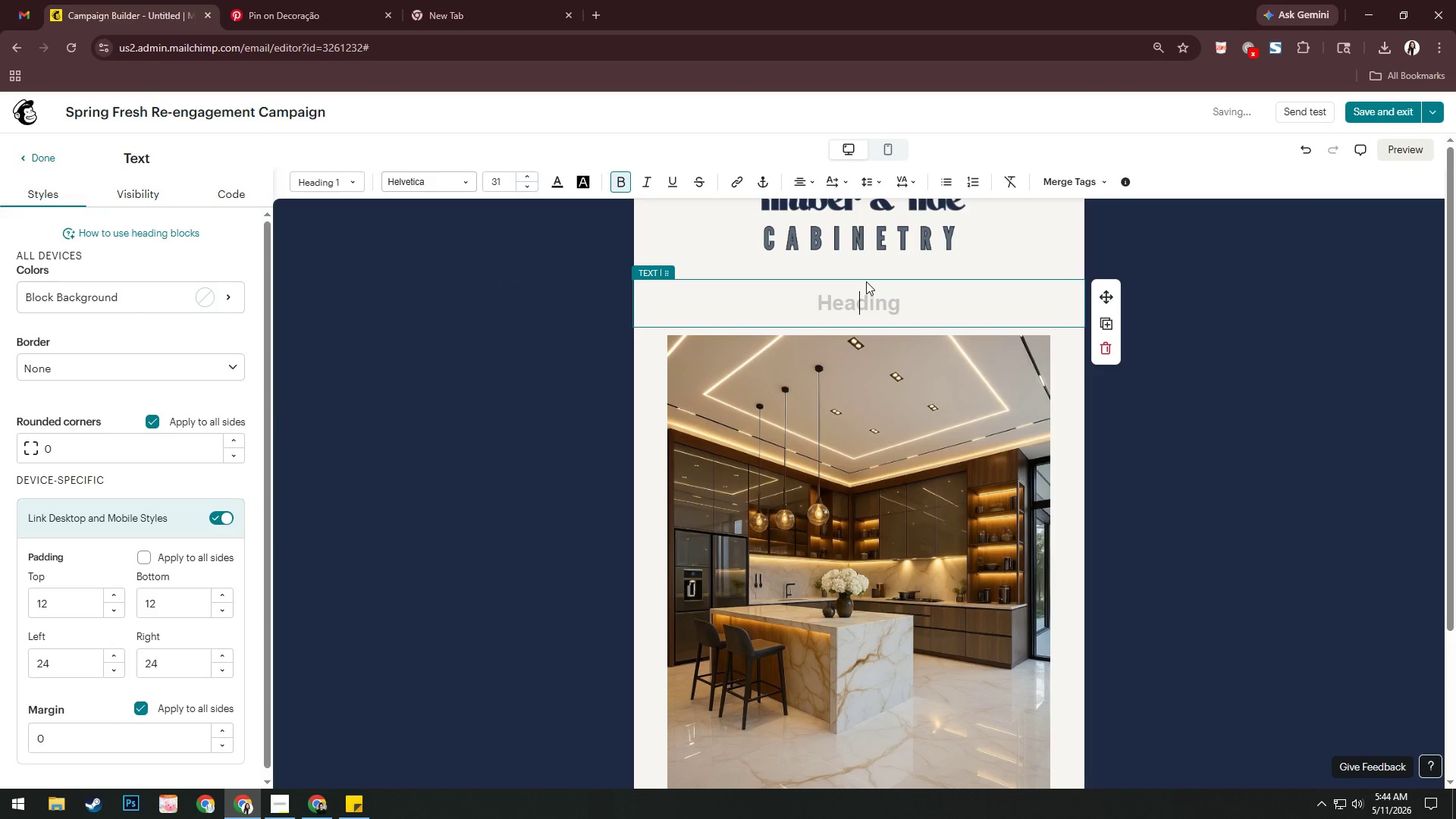 
type(Spring Refere)
key(Backspace)
key(Backspace)
key(Backspace)
type(resh Eveb)
key(Backspace)
type(nt)
 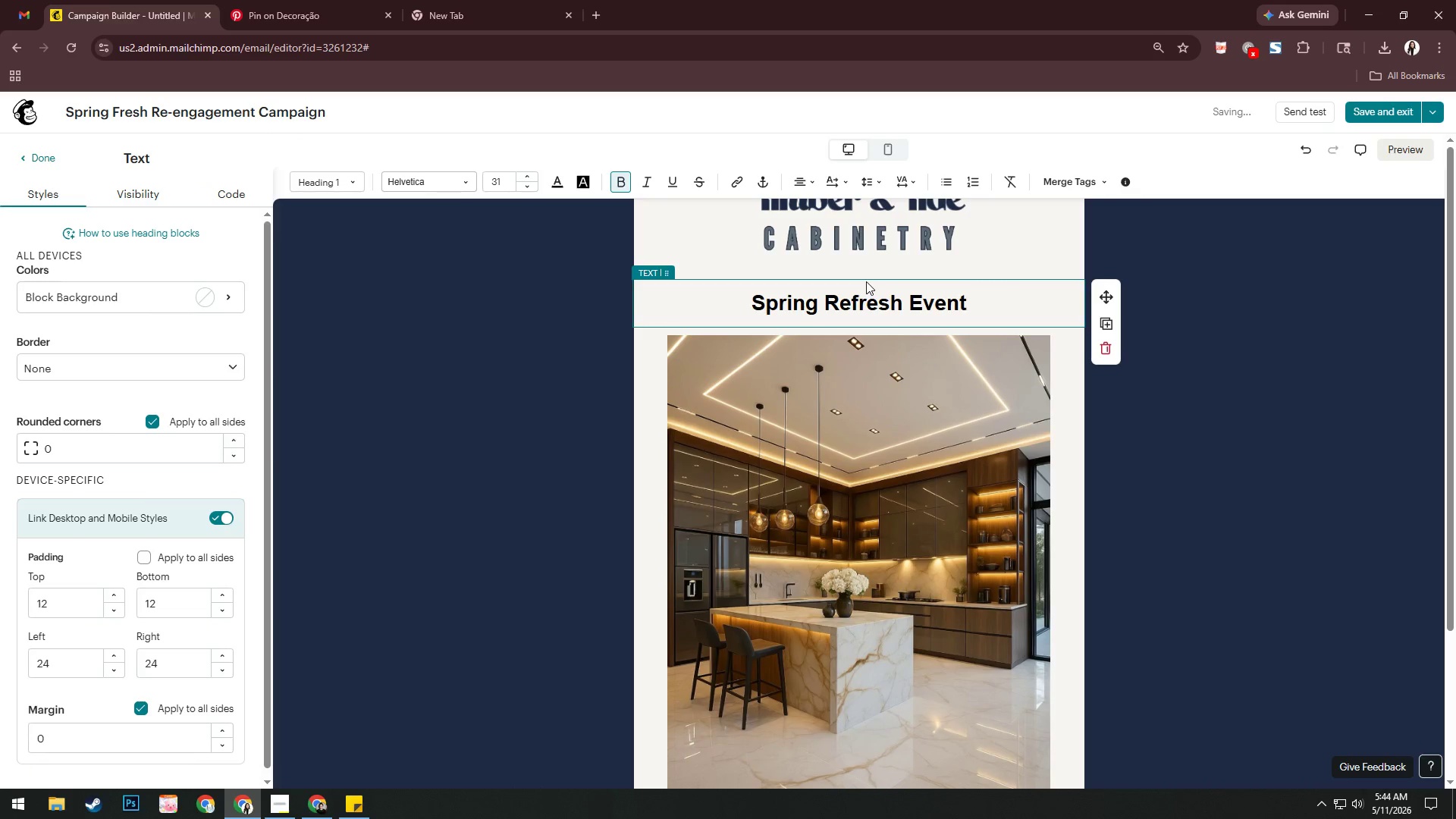 
wait(13.42)
 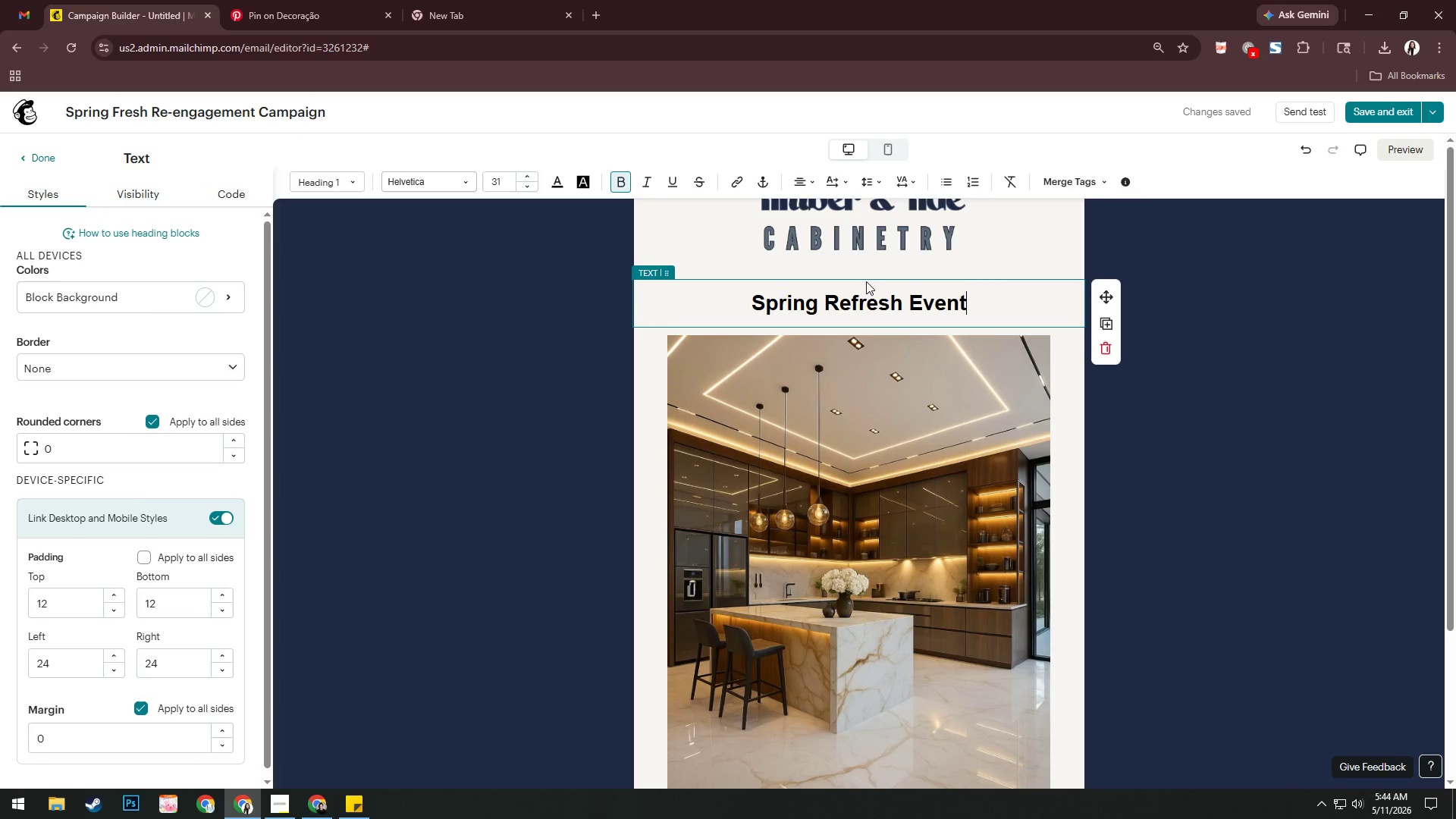 
key(Control+A)
 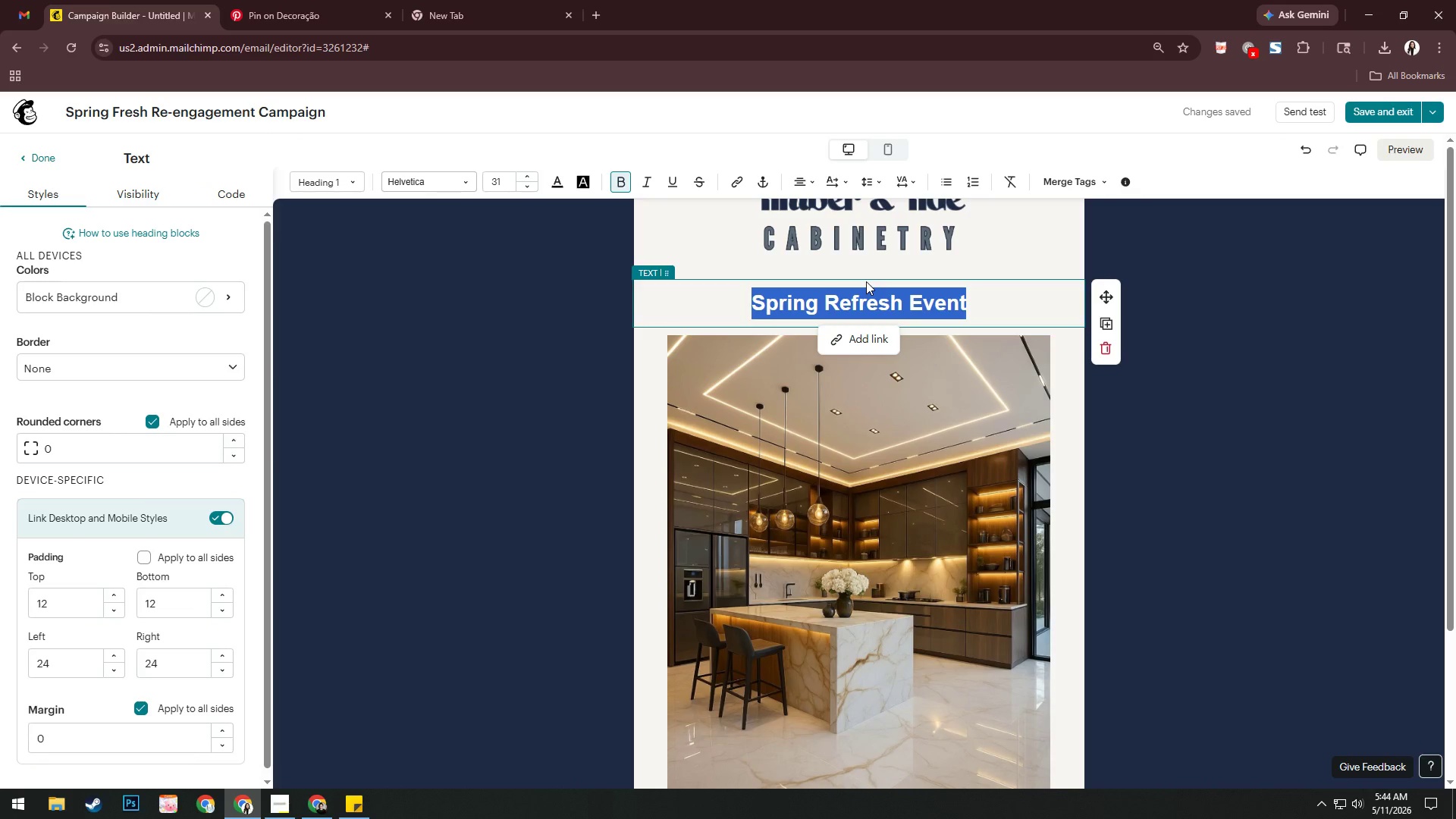 
type(Refe)
key(Backspace)
key(Backspace)
key(Backspace)
key(Backspace)
key(Backspace)
 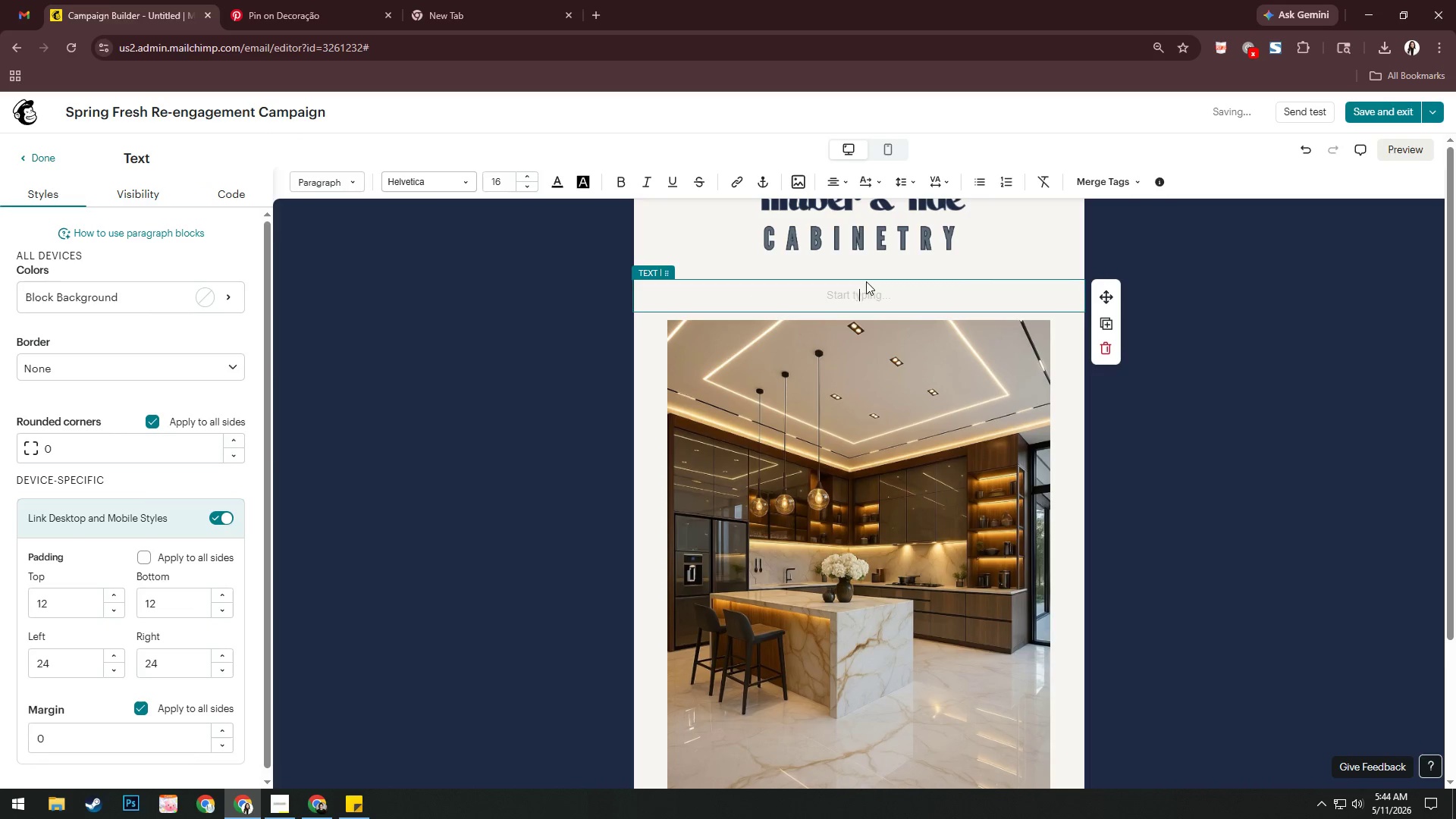 
key(Control+Z)
 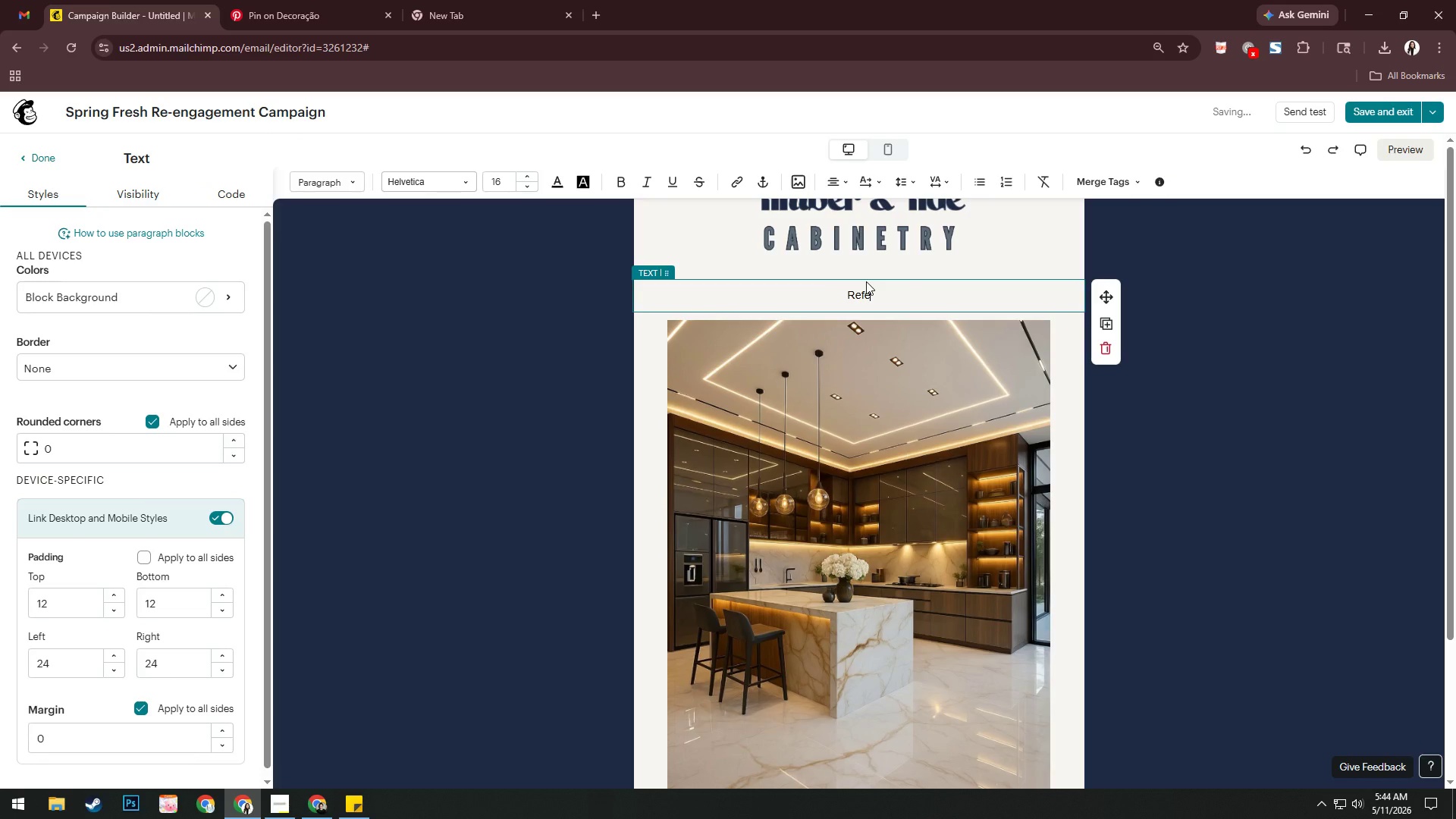 
key(Control+Z)
 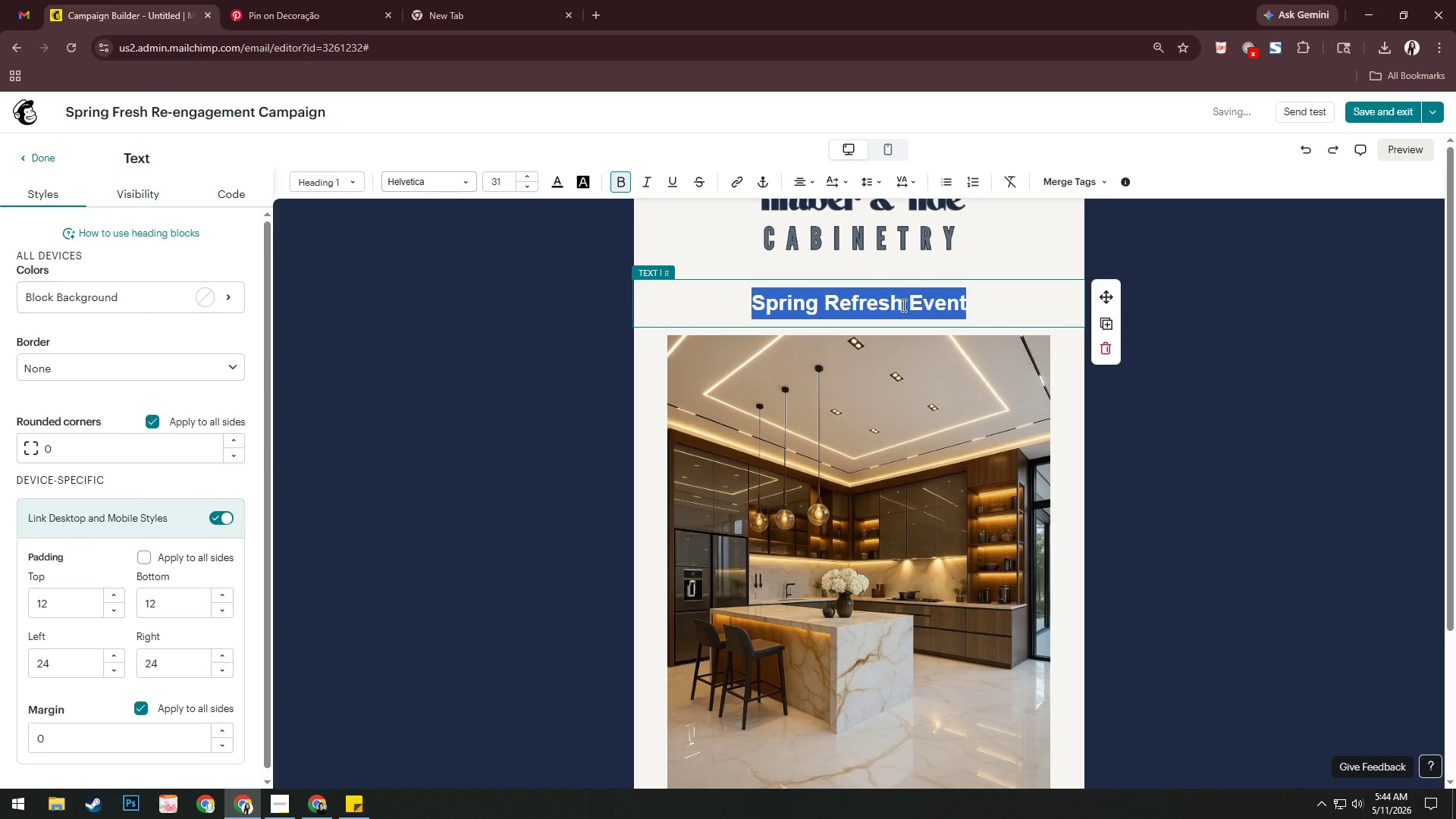 
left_click([971, 300])
 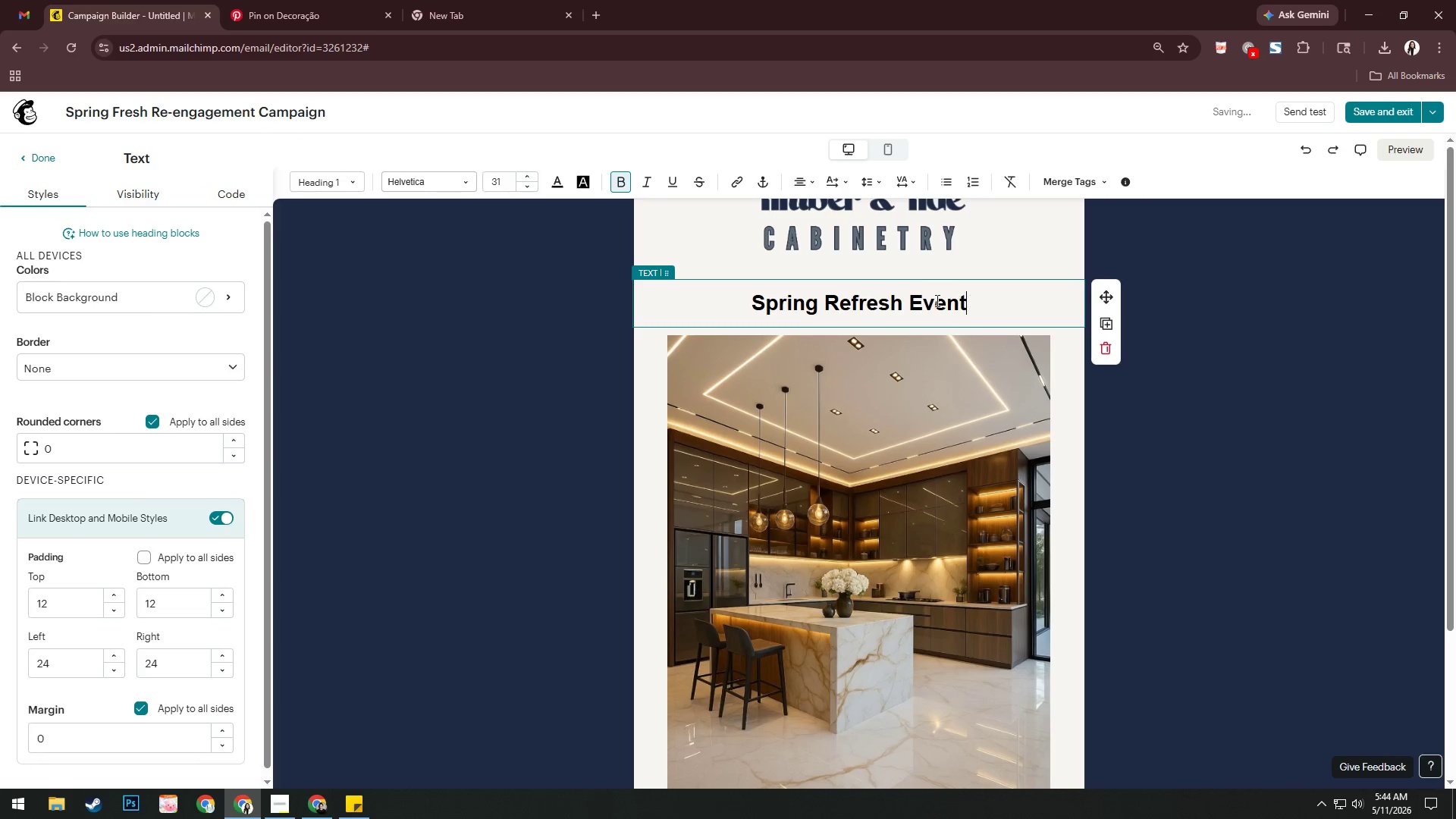 
left_click_drag(start_coordinate=[961, 300], to_coordinate=[784, 305])
 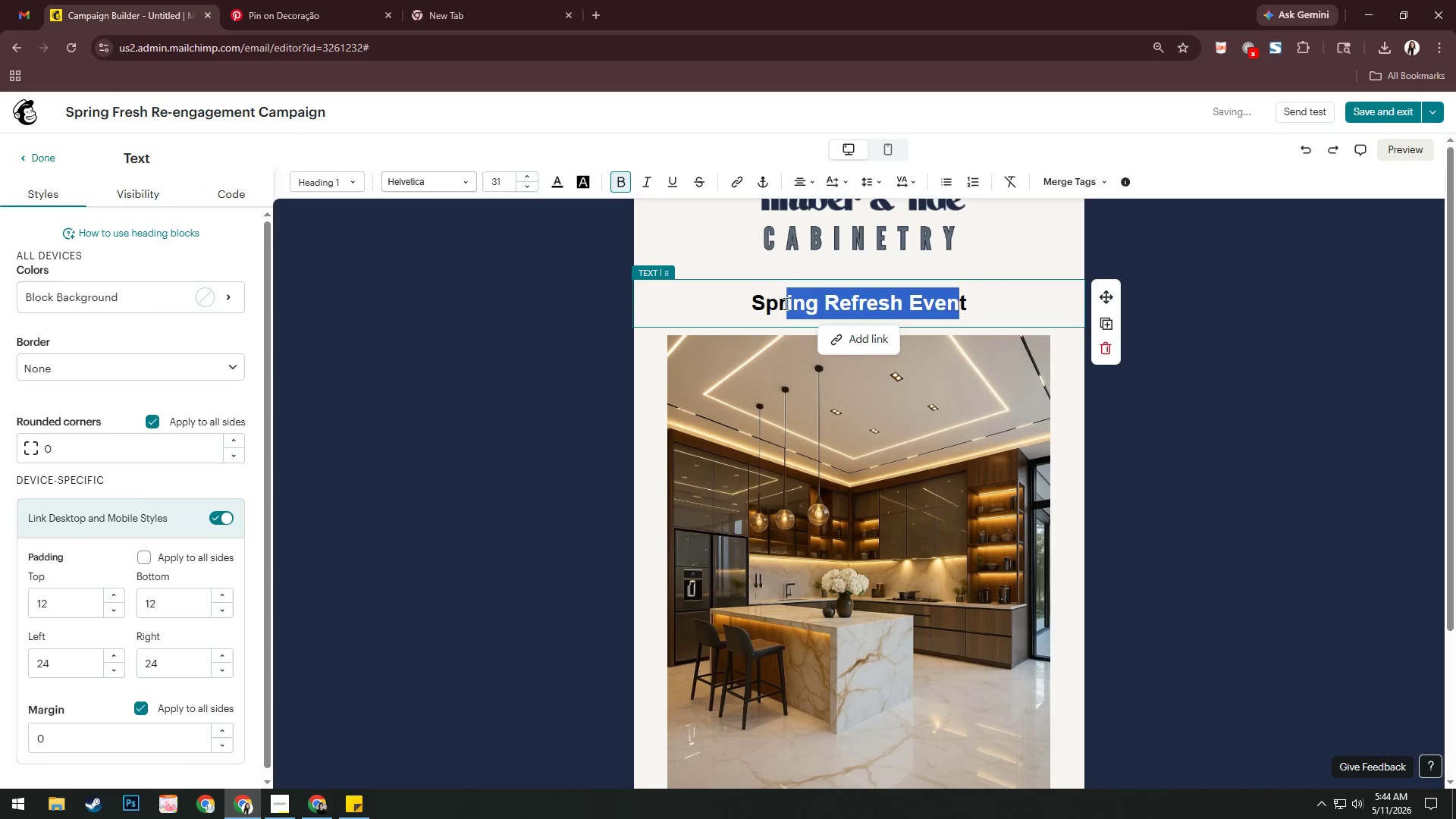 
key(Backspace)
 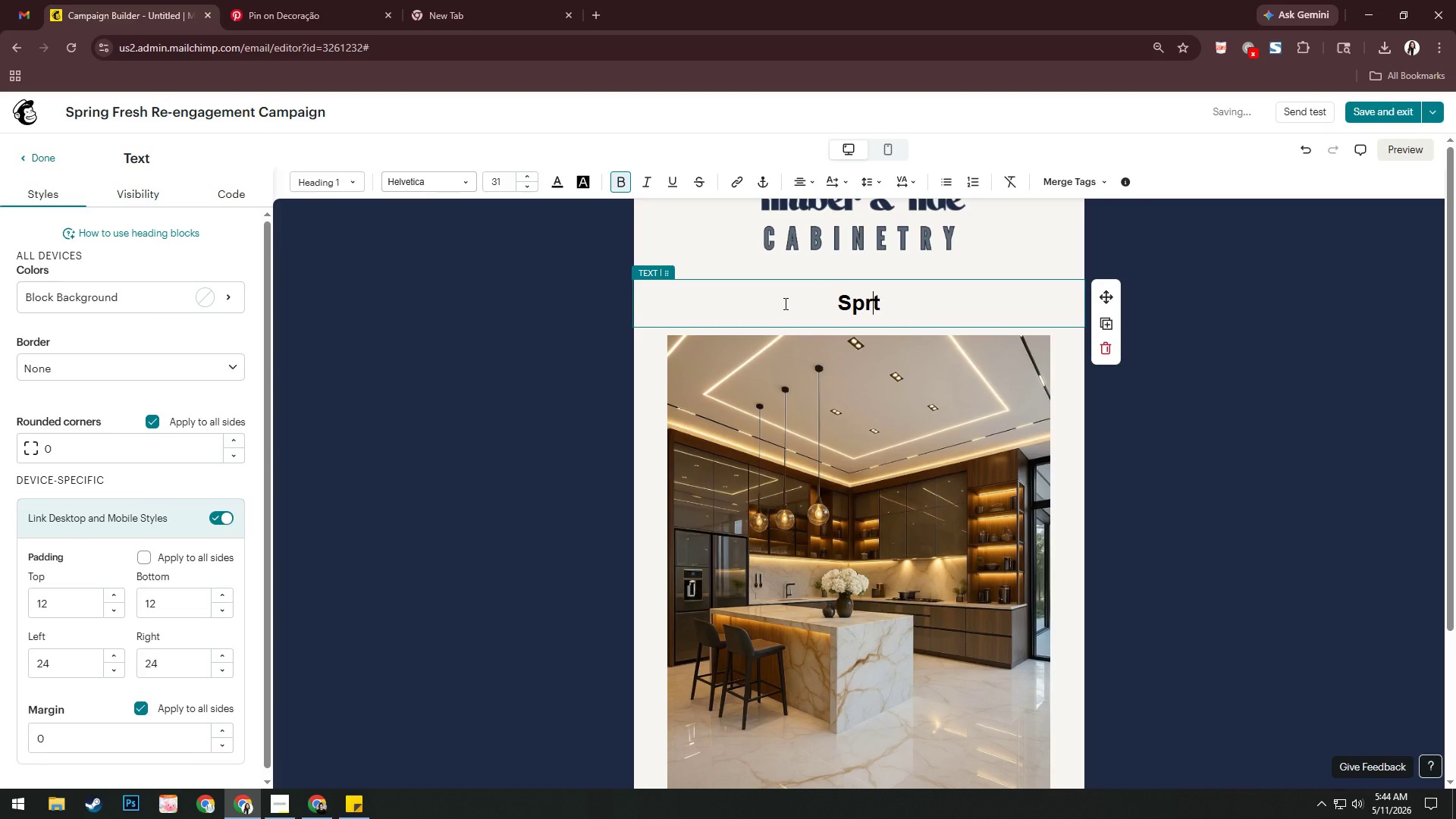 
key(Backspace)
 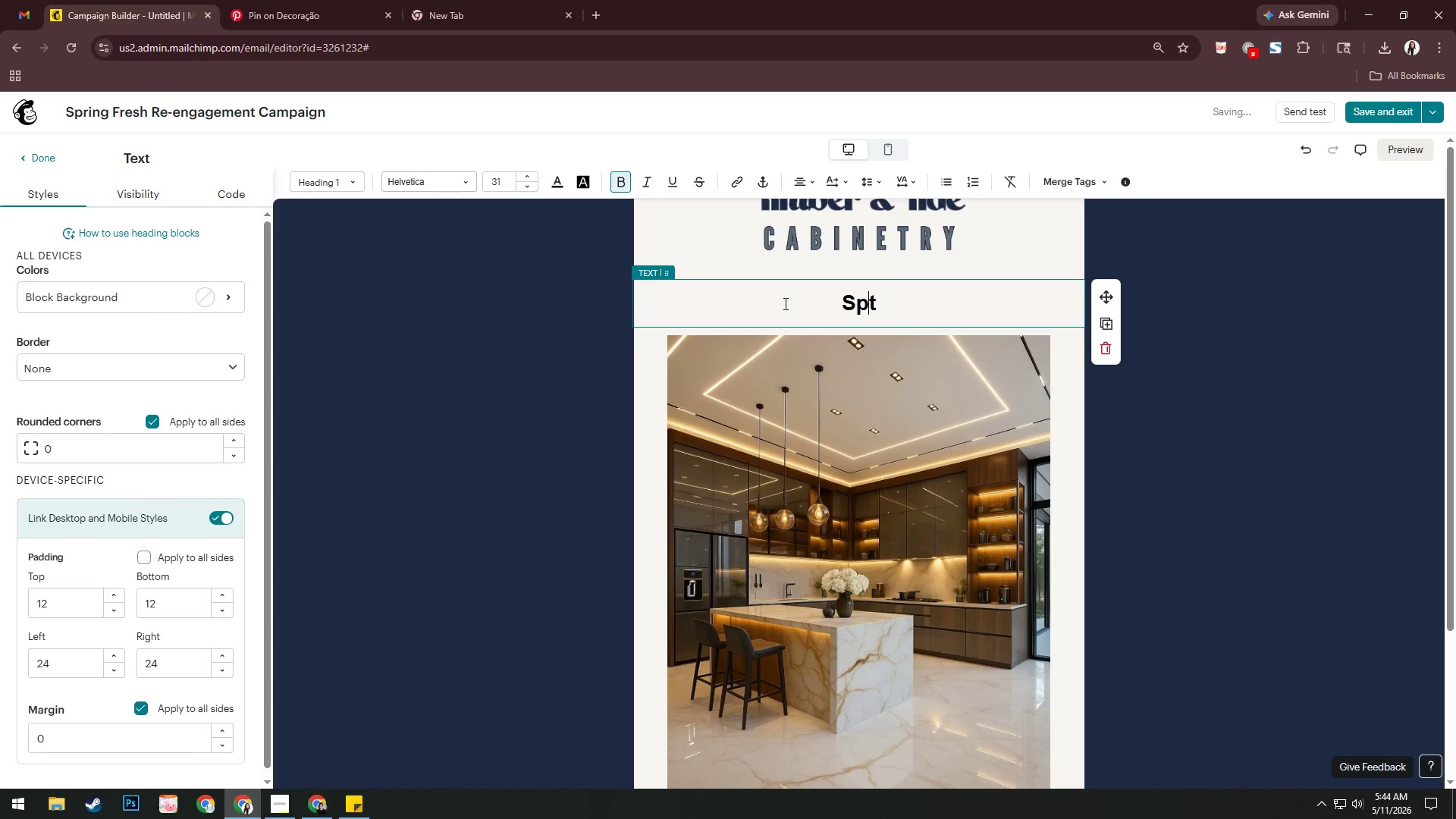 
key(Backspace)
 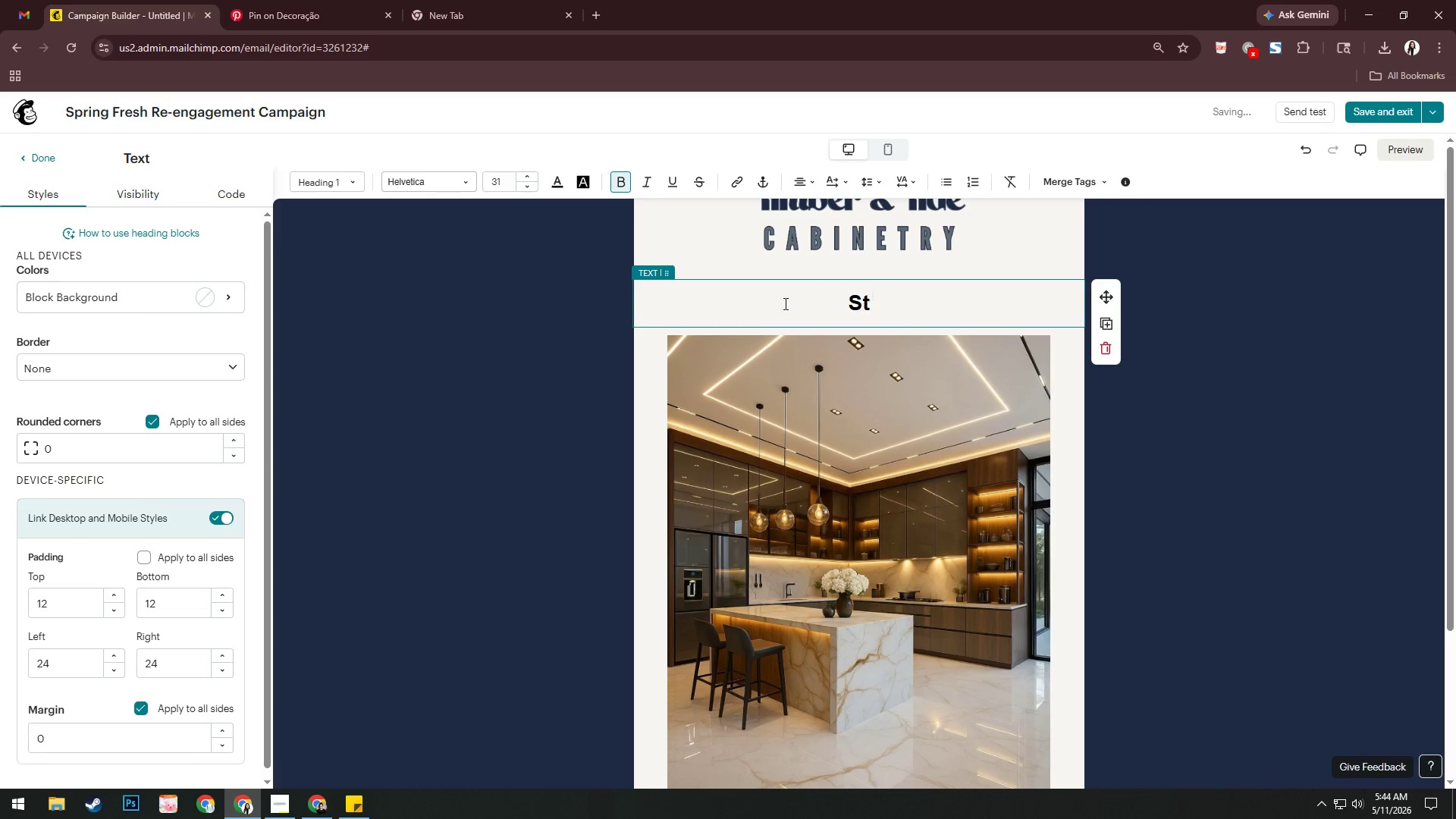 
key(Backspace)
 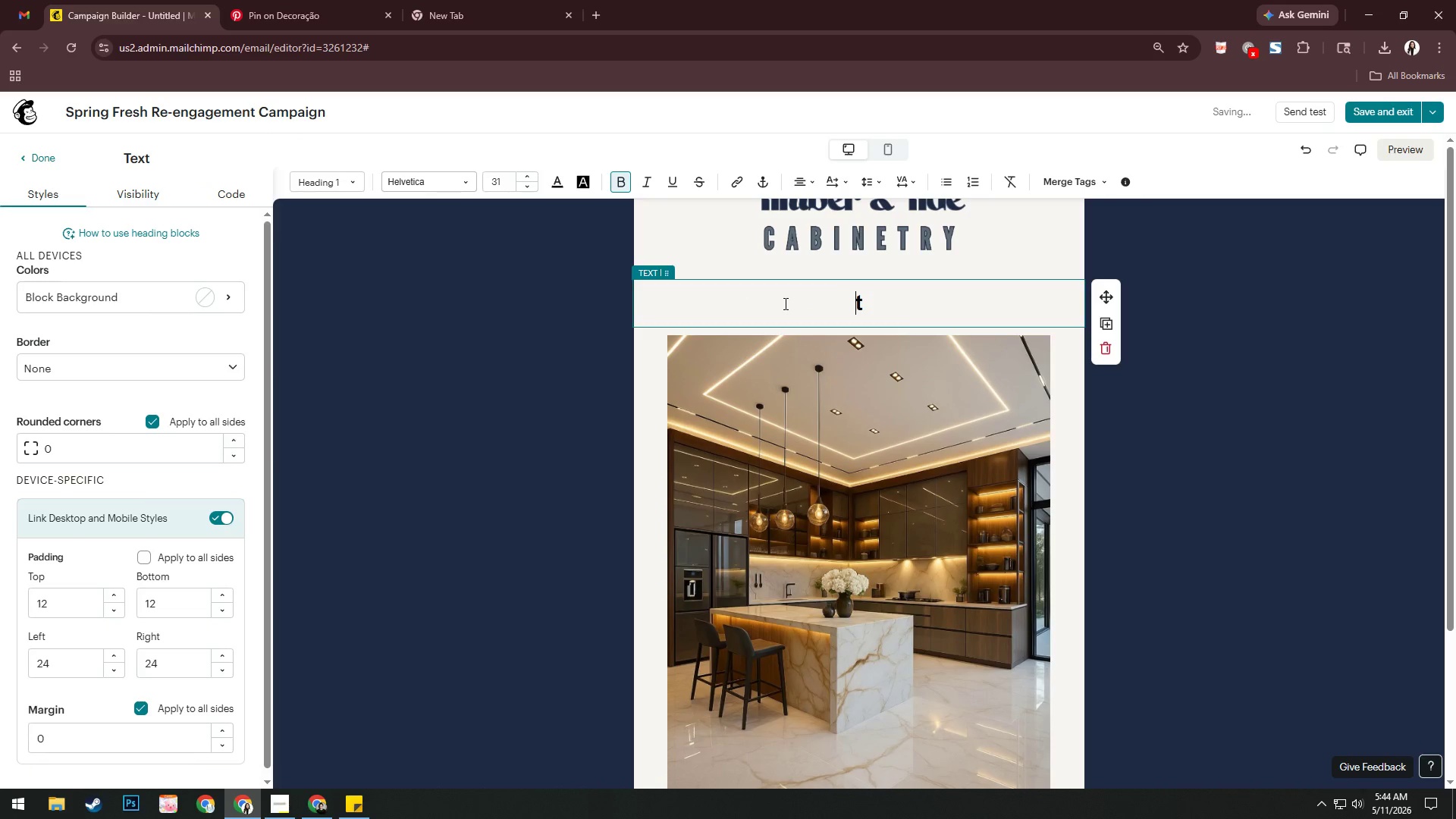 
key(ArrowRight)
 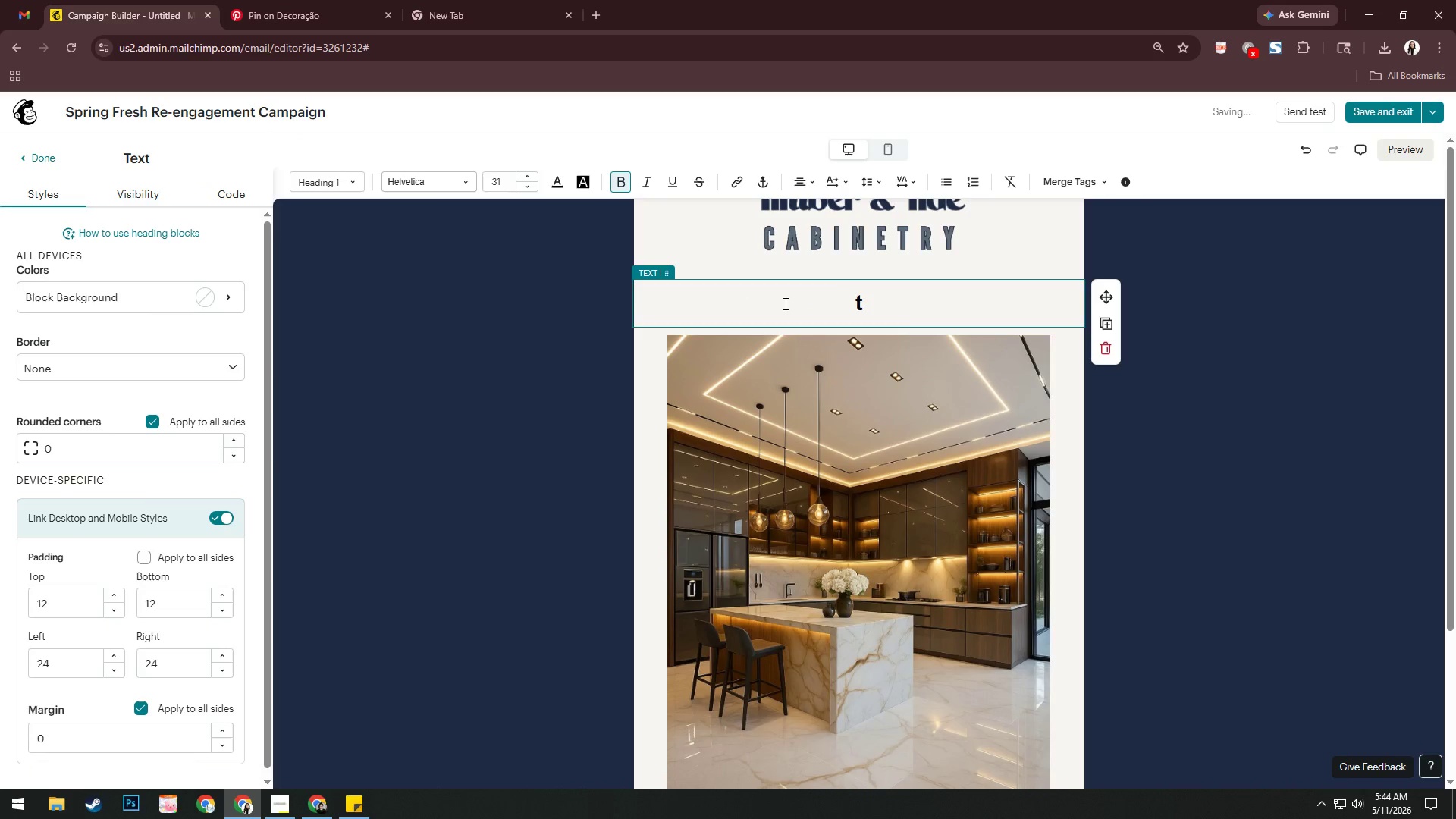 
key(Backspace)
type(Refresh yout)
key(Backspace)
type(r Kithen fot )
key(Backspace)
key(Backspace)
type(d)
key(Backspace)
type(s)
key(Backspace)
type(r Sprinh)
key(Backspace)
type(g)
 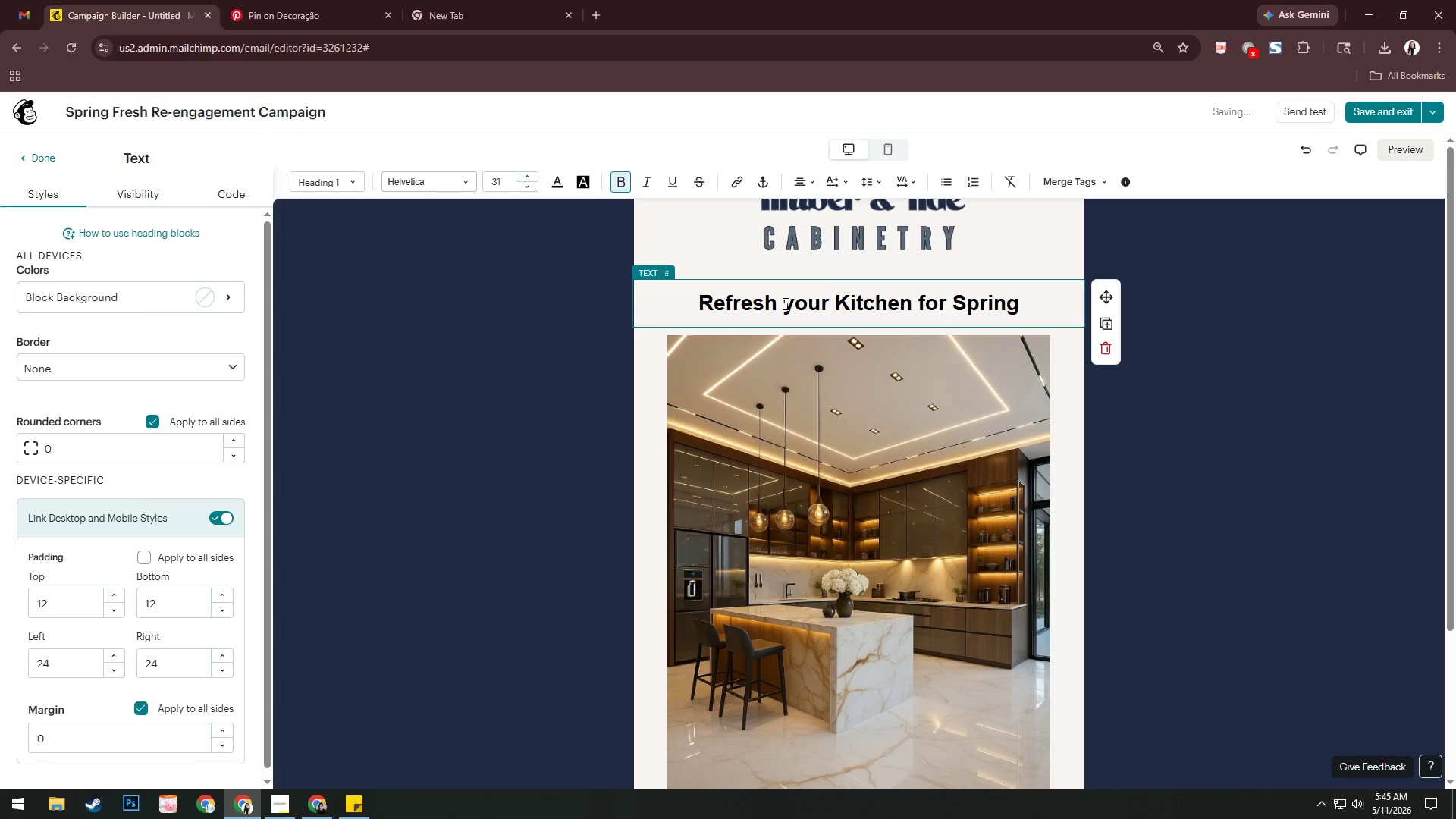 
 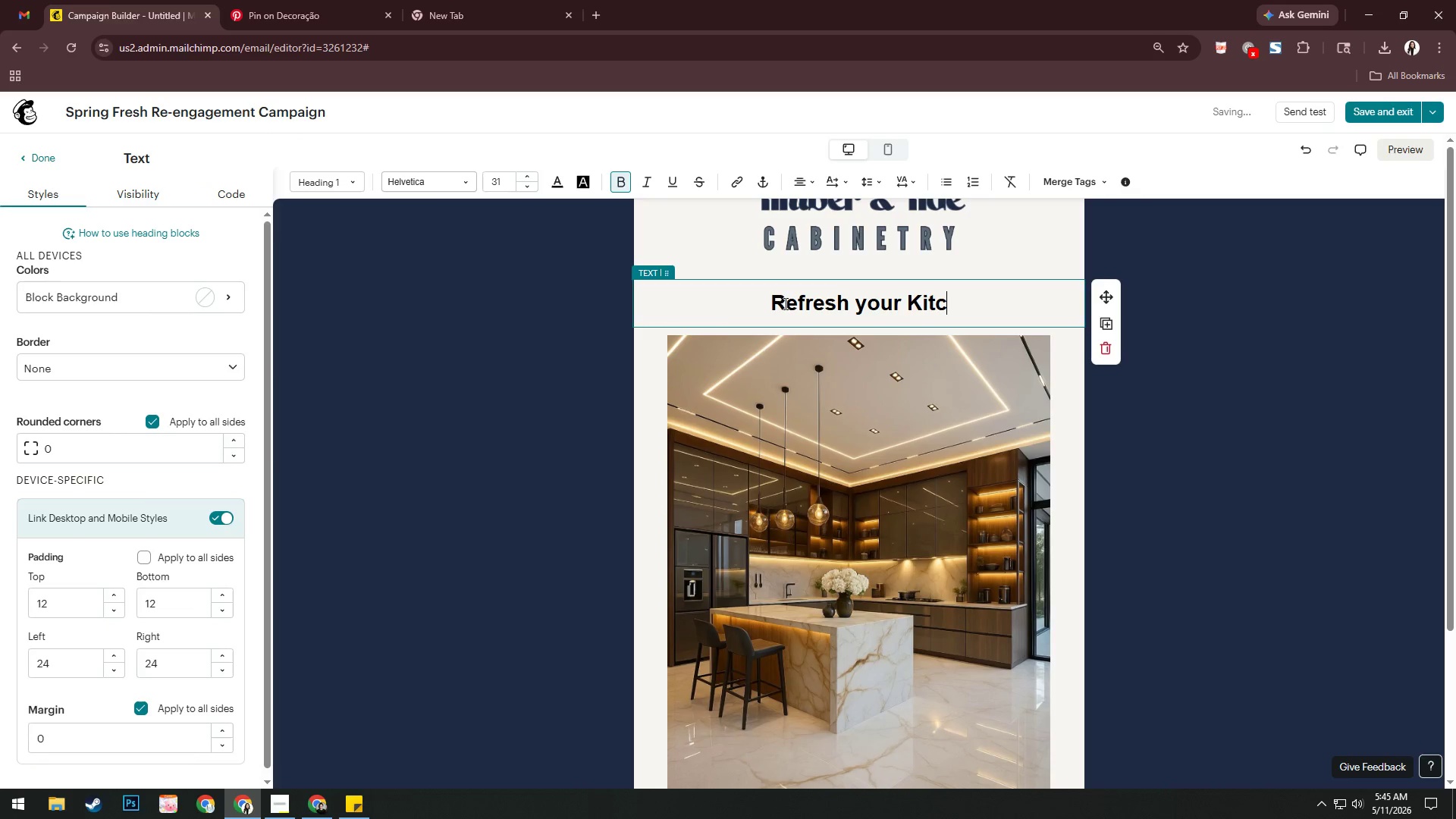 
hold_key(key=C, duration=0.34)
 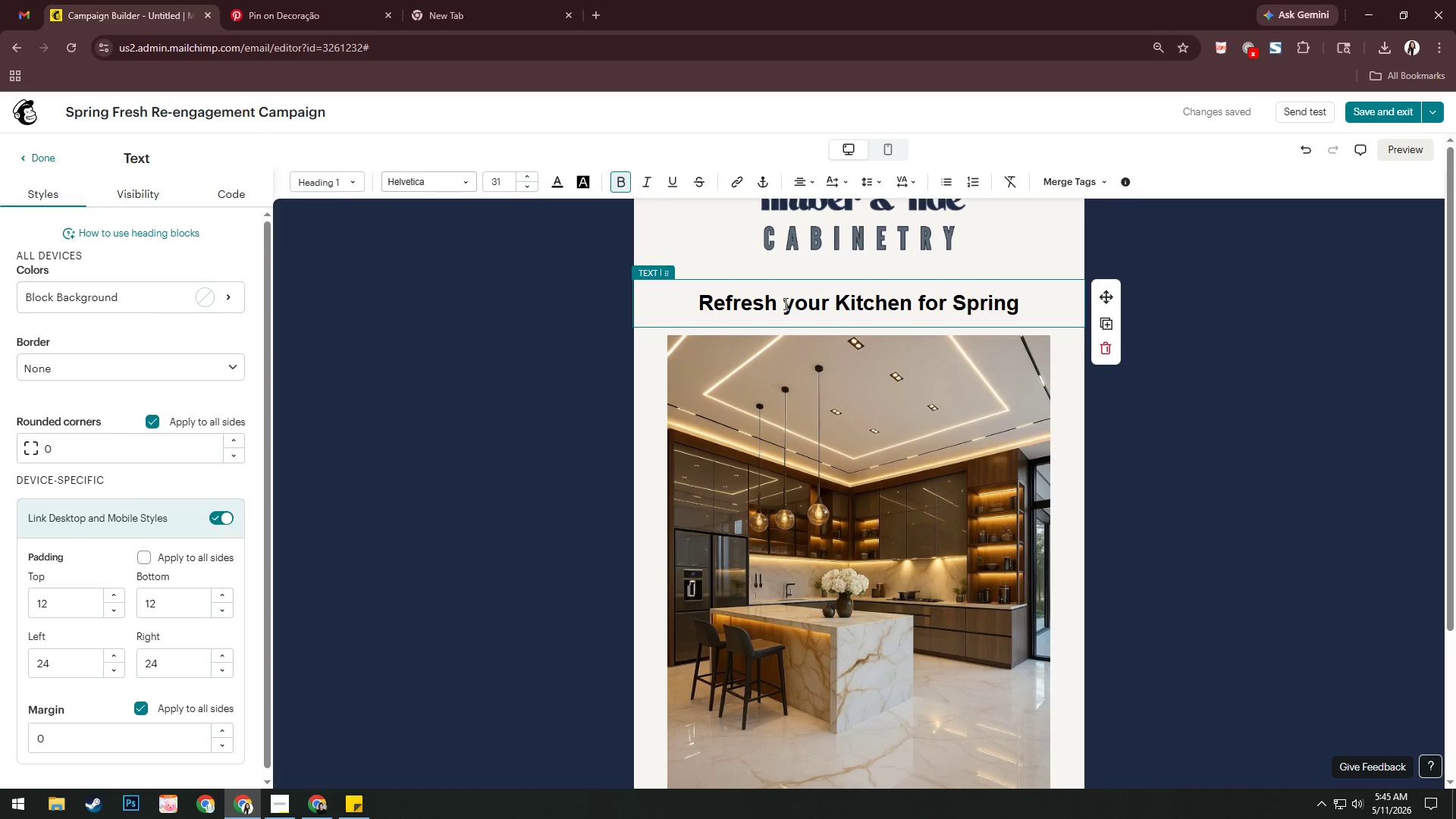 
wait(23.34)
 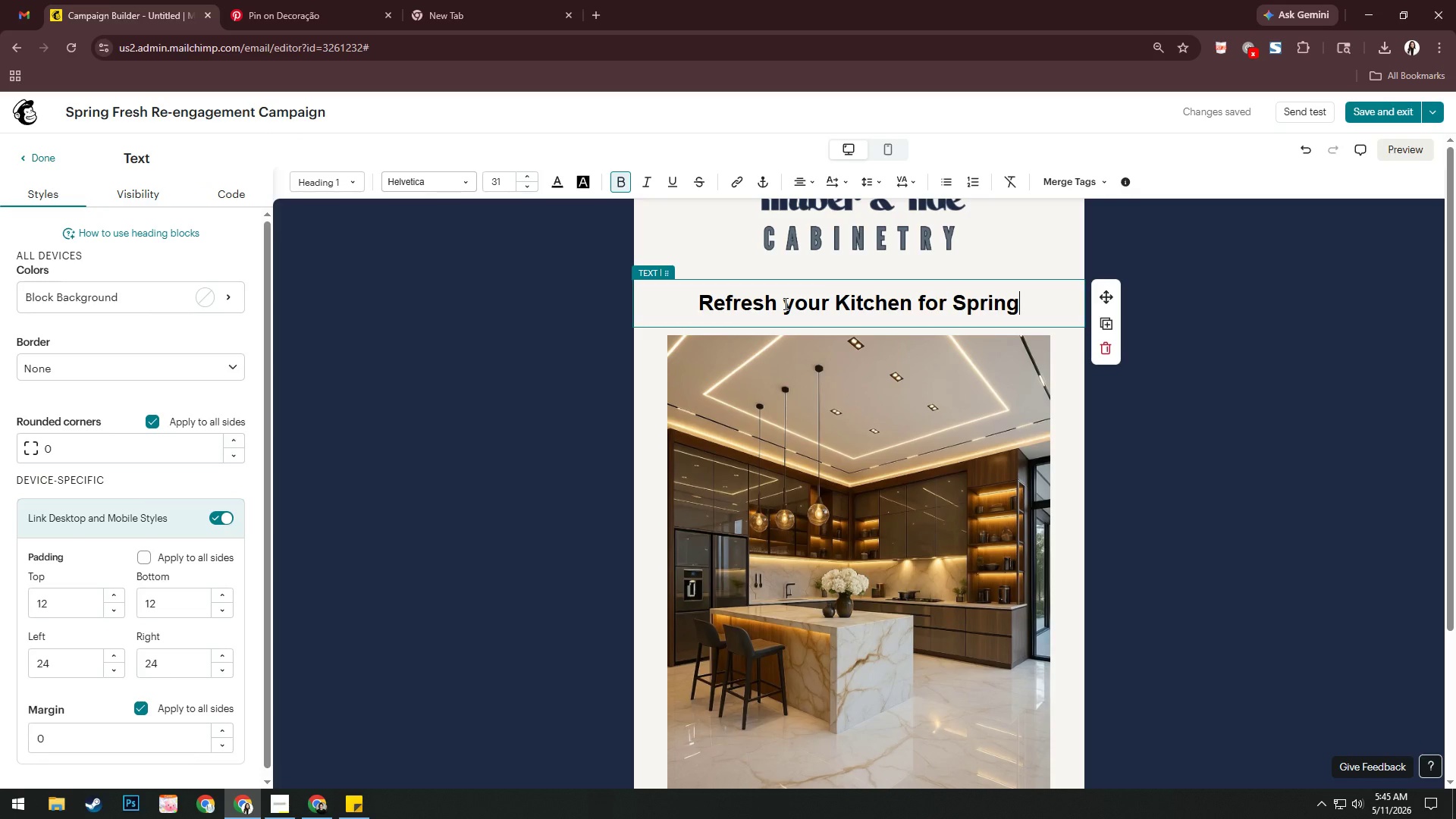 
key(Control+A)
 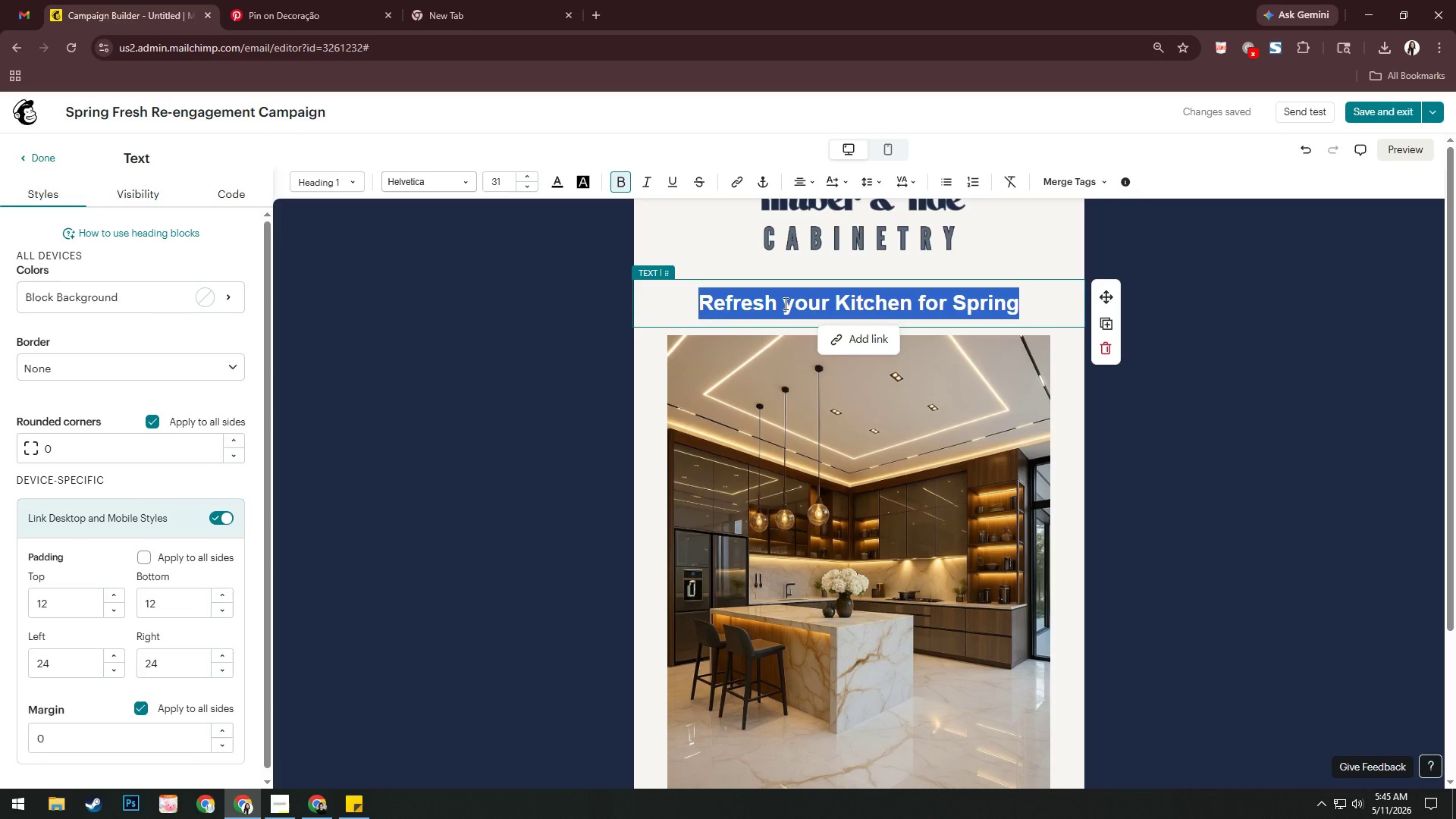 
wait(11.48)
 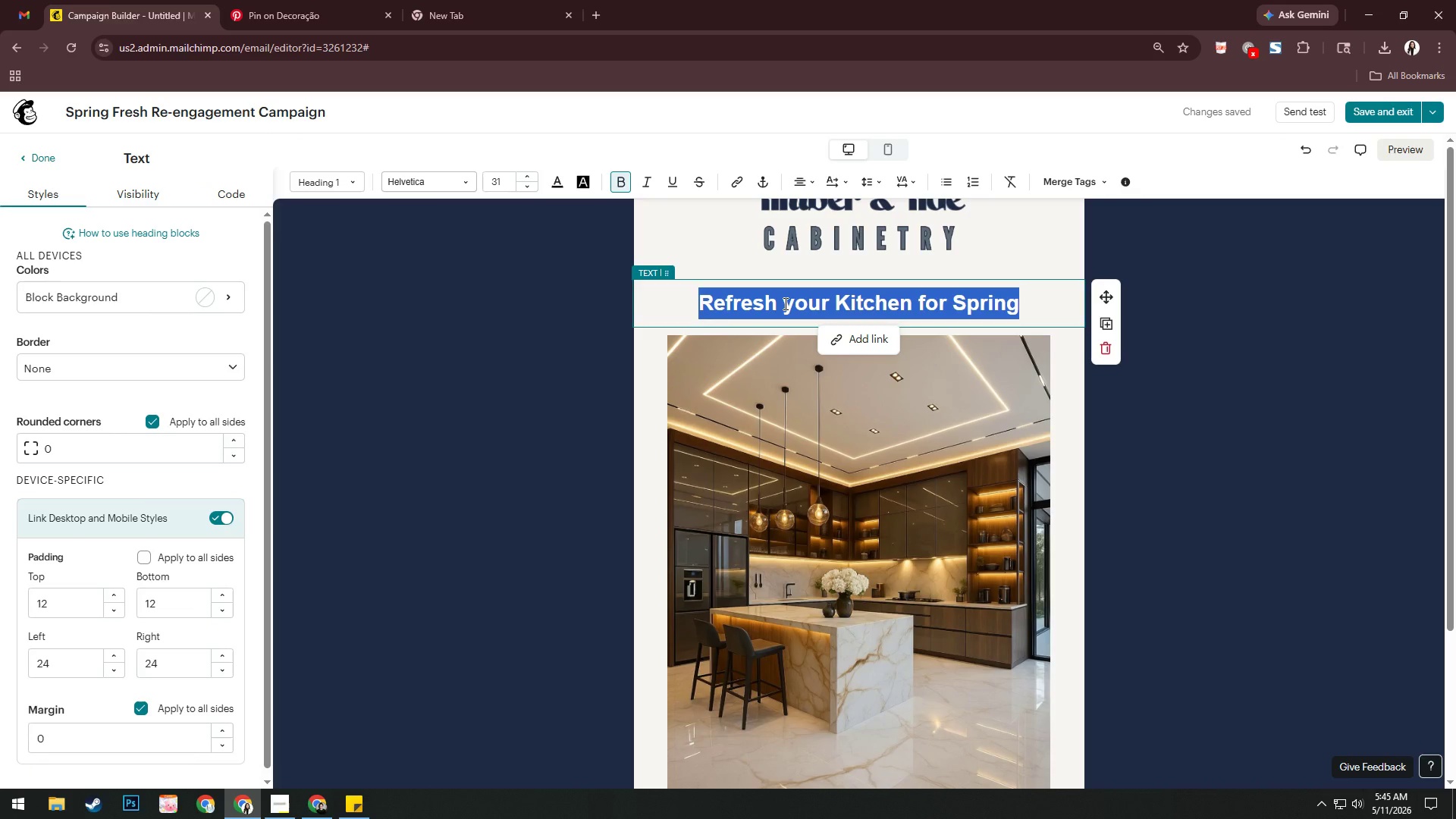 
left_click([410, 177])
 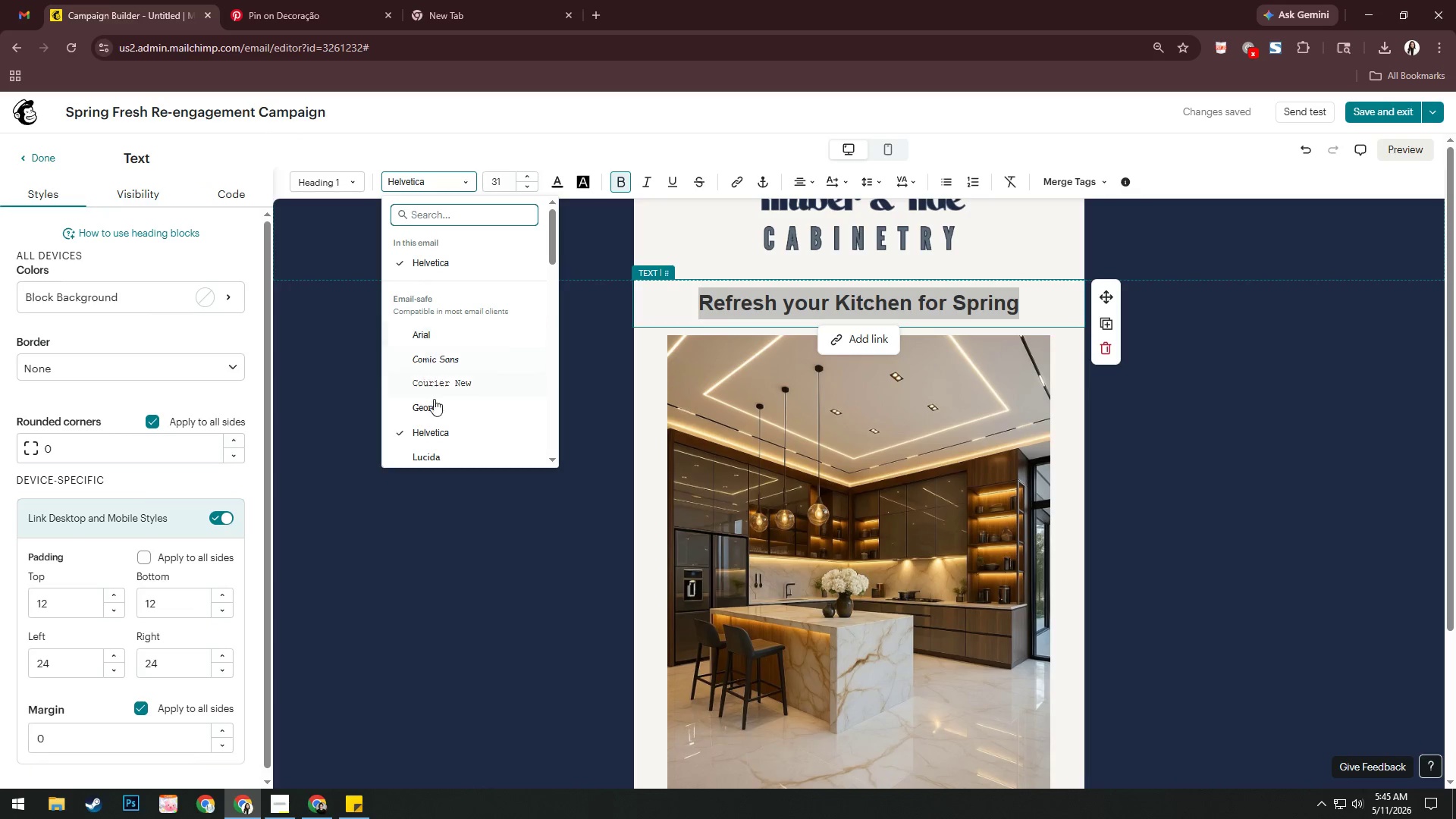 
left_click([435, 406])
 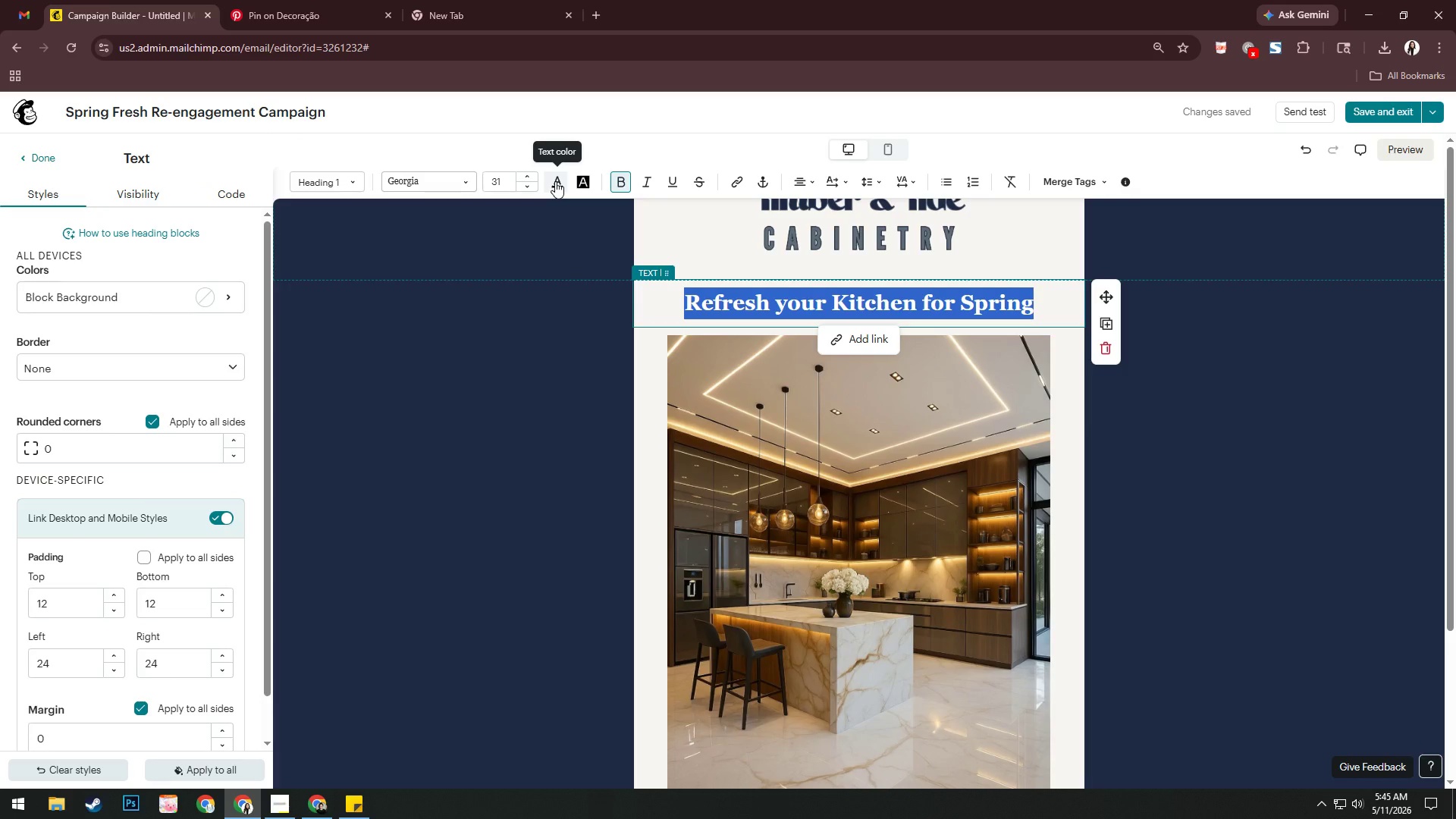 
wait(12.0)
 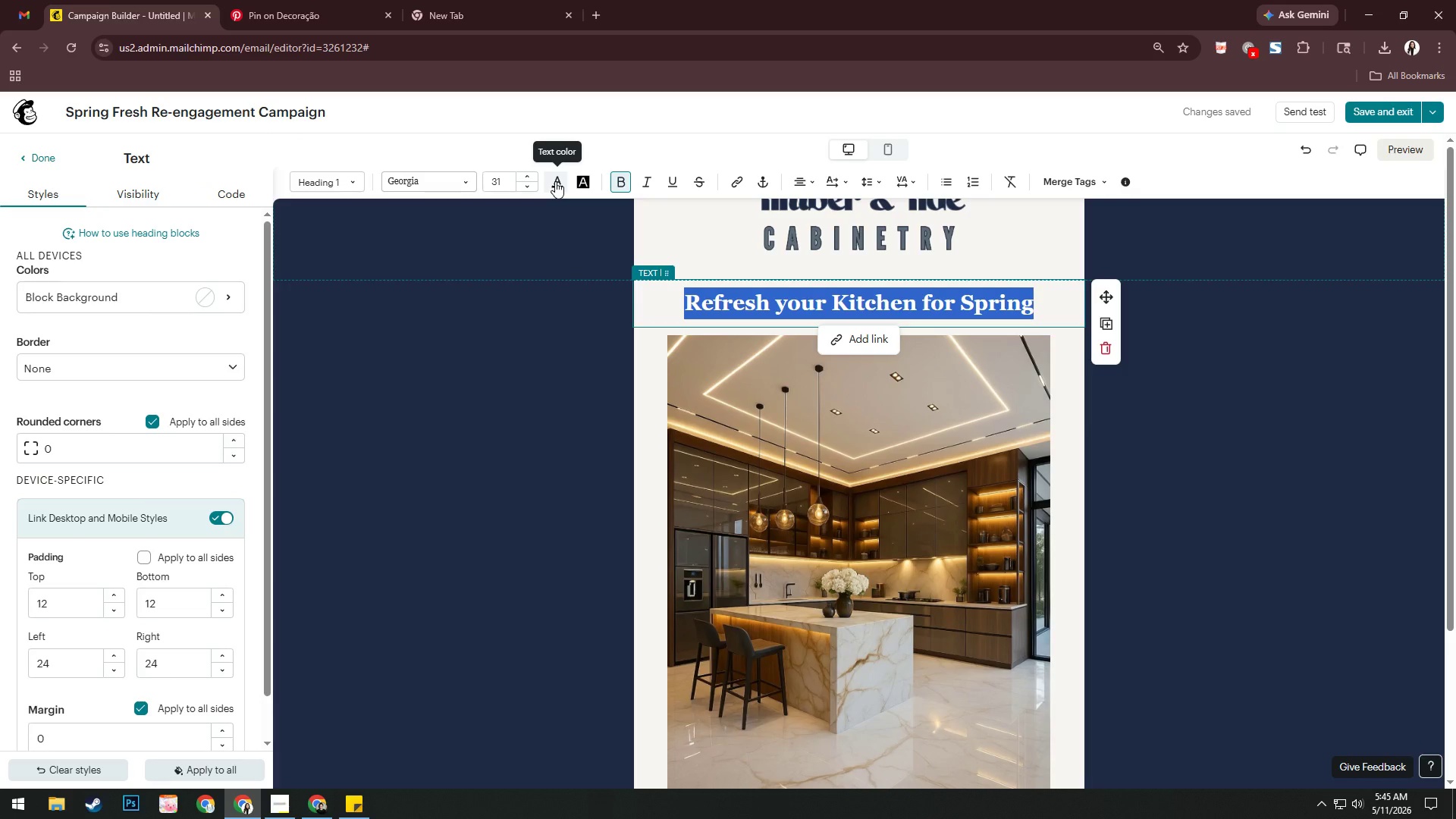 
double_click([555, 181])
 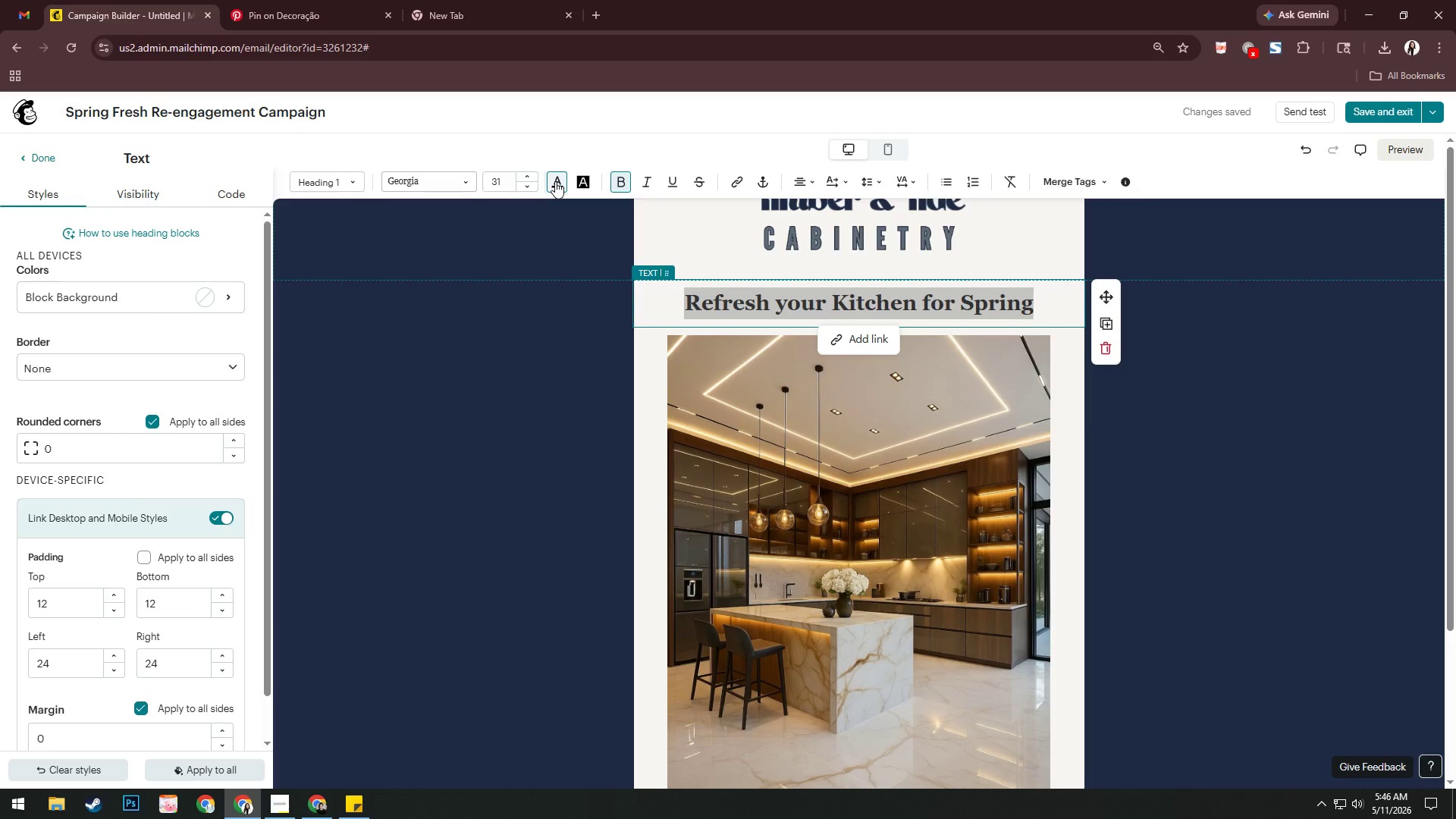 
left_click([555, 181])
 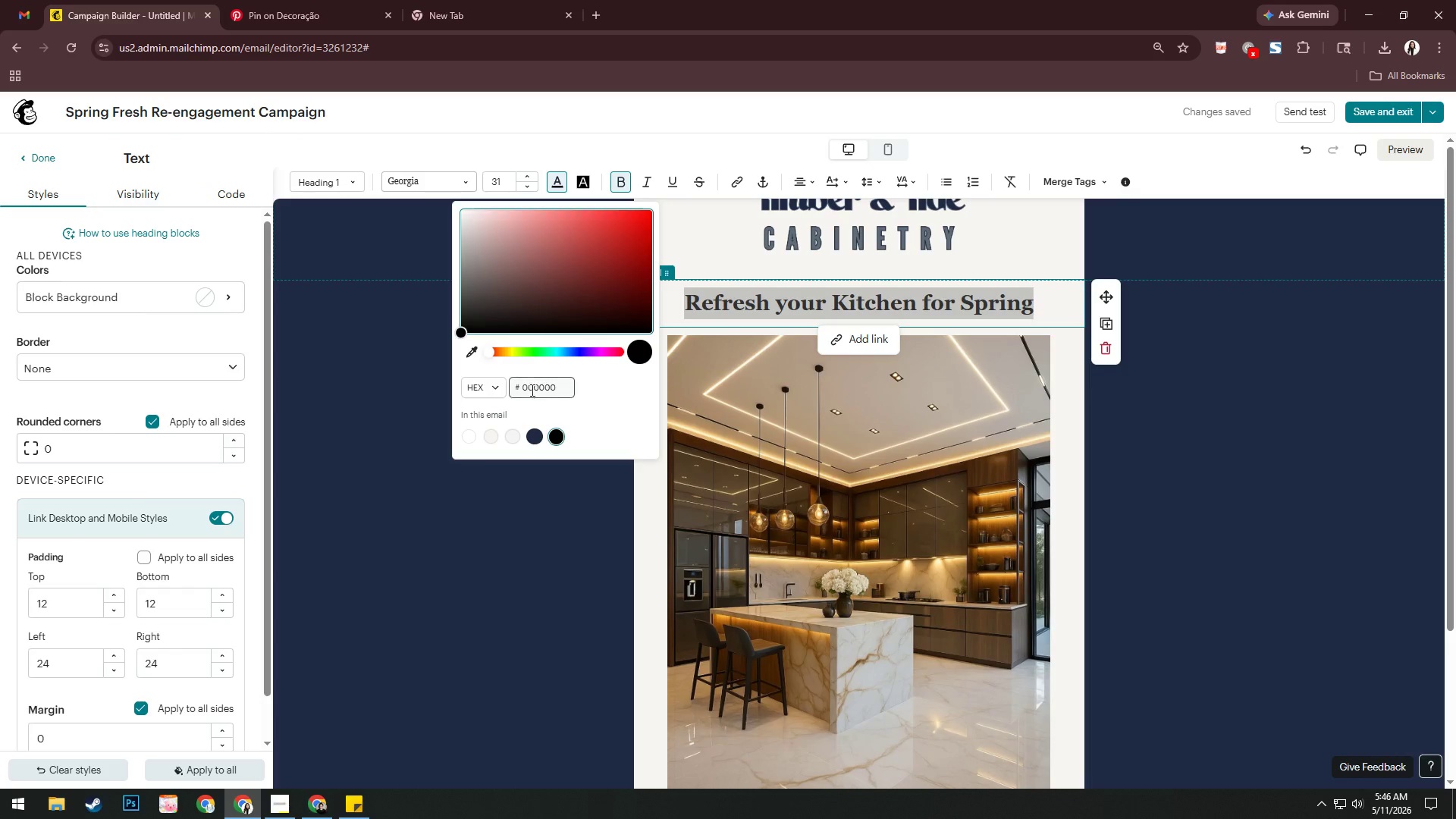 
left_click_drag(start_coordinate=[557, 386], to_coordinate=[479, 381])
 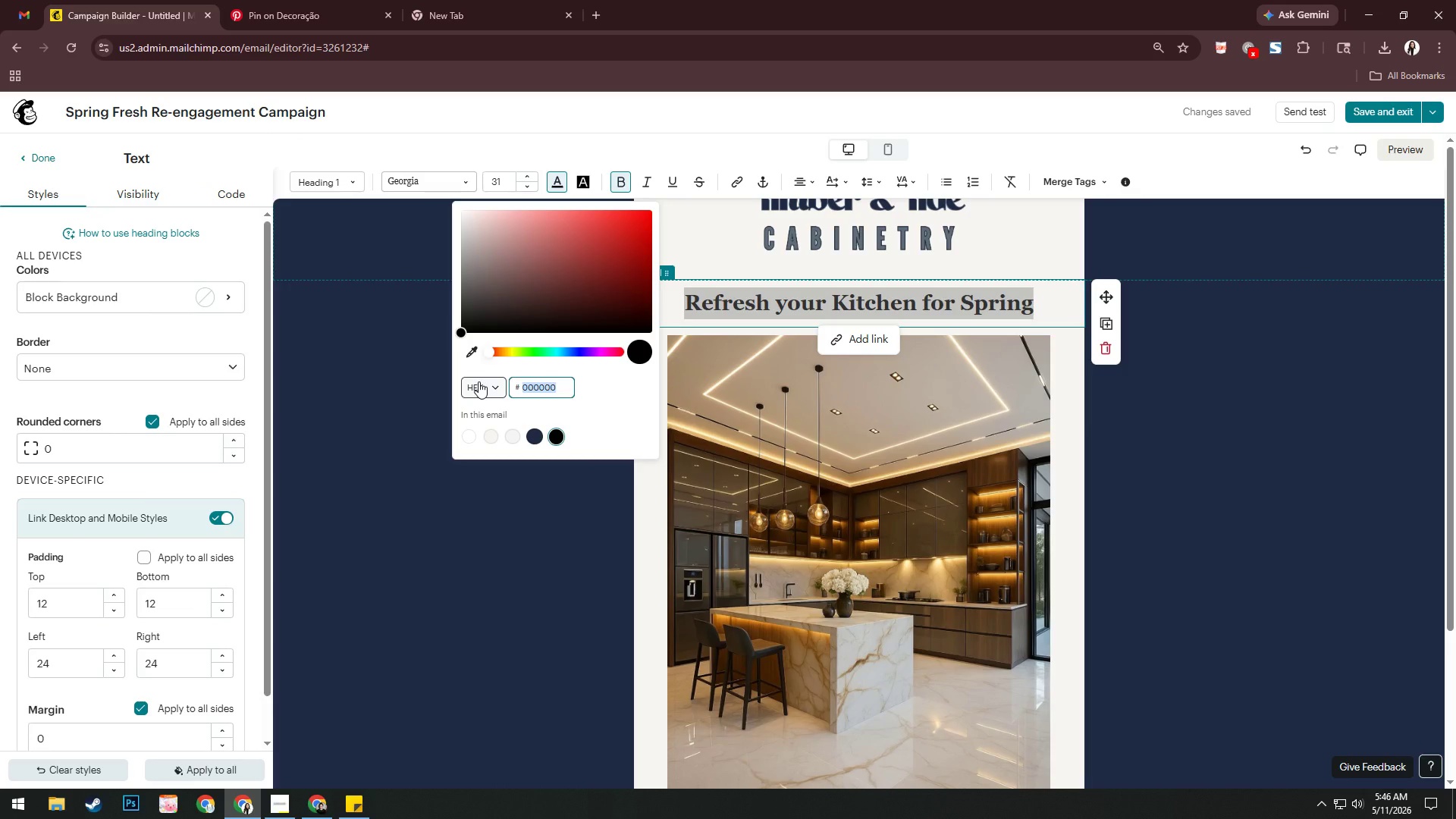 
key(Numpad8)
 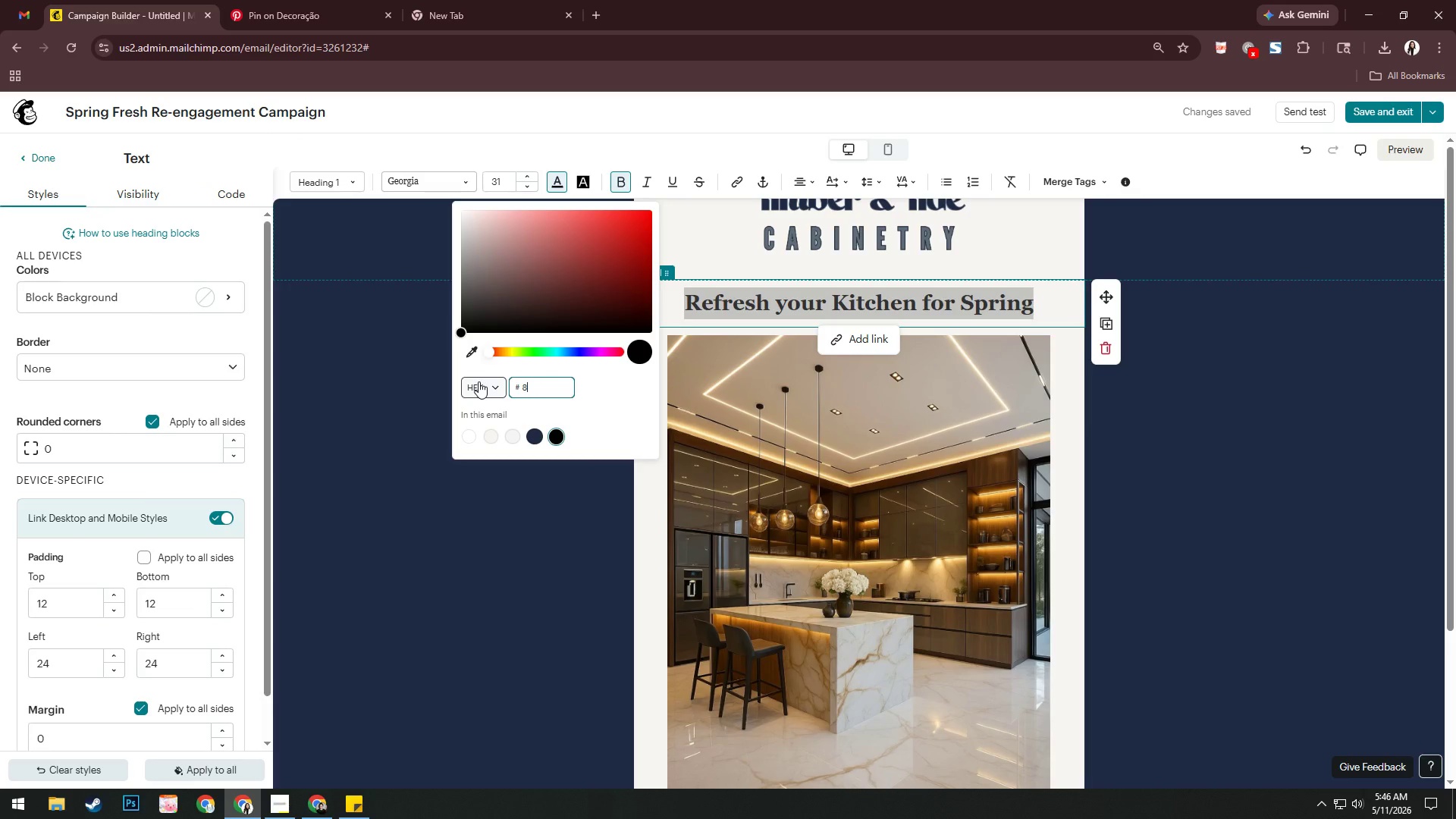 
key(B)
 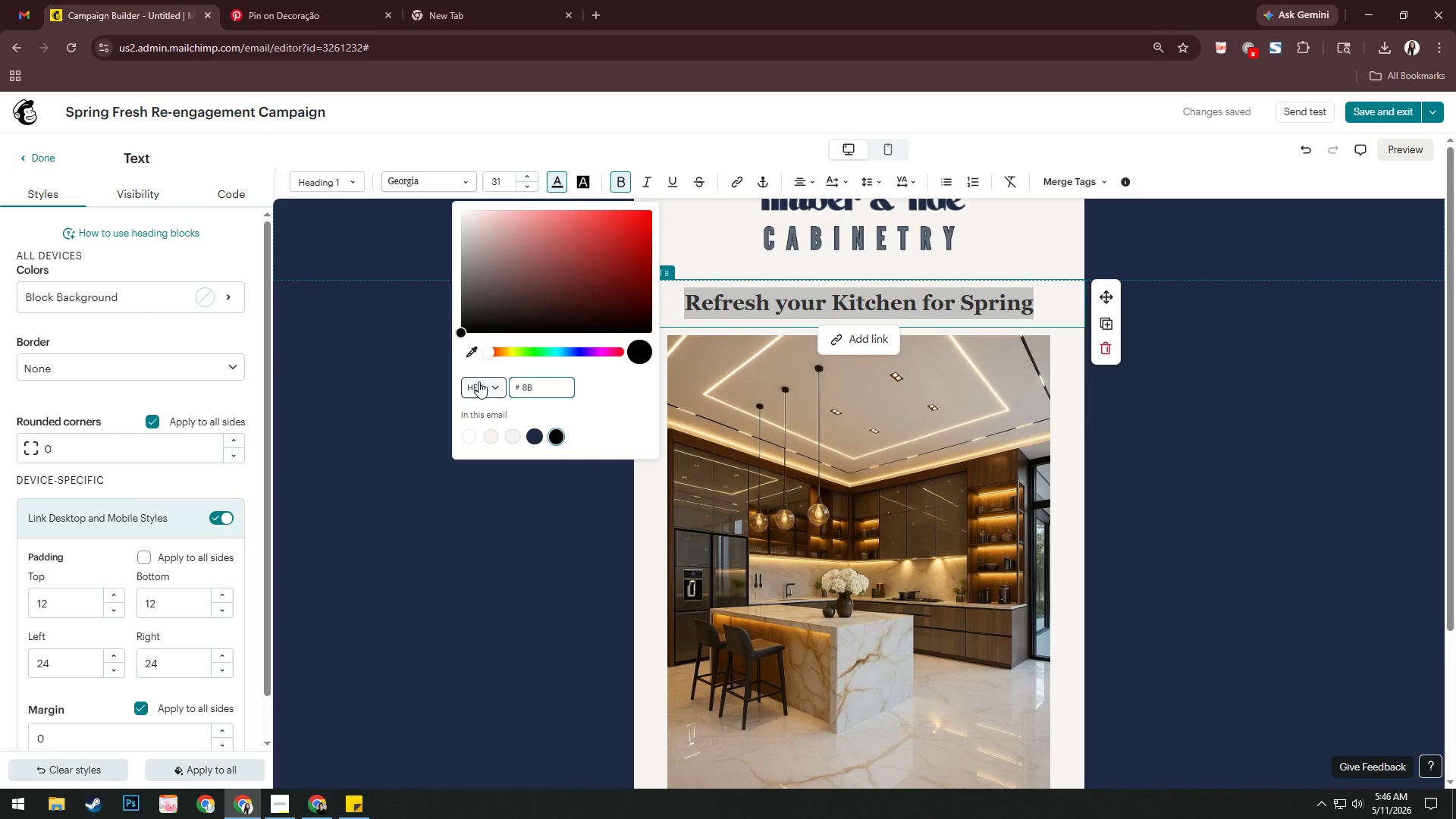 
key(Numpad6)
 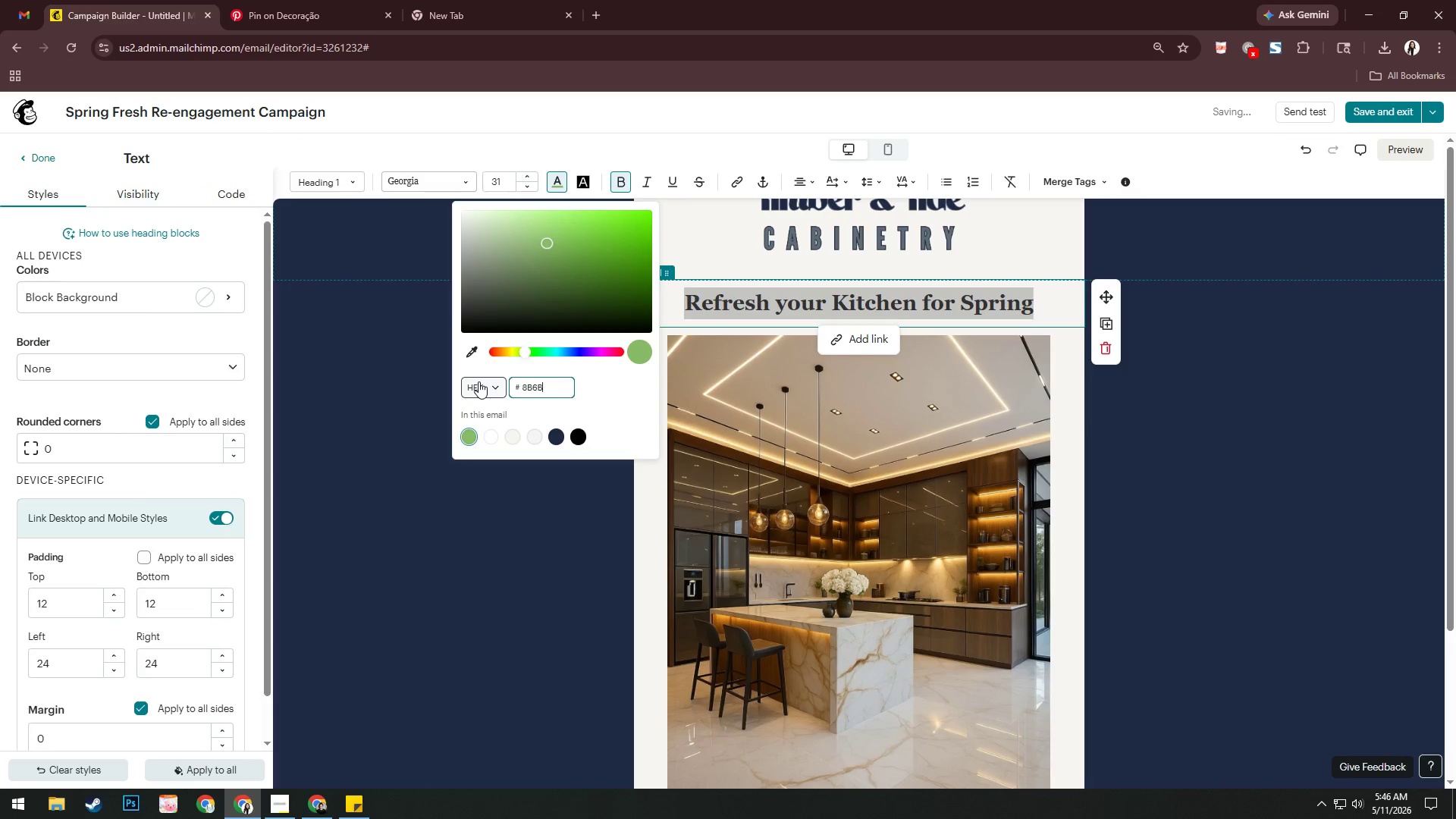 
key(B)
 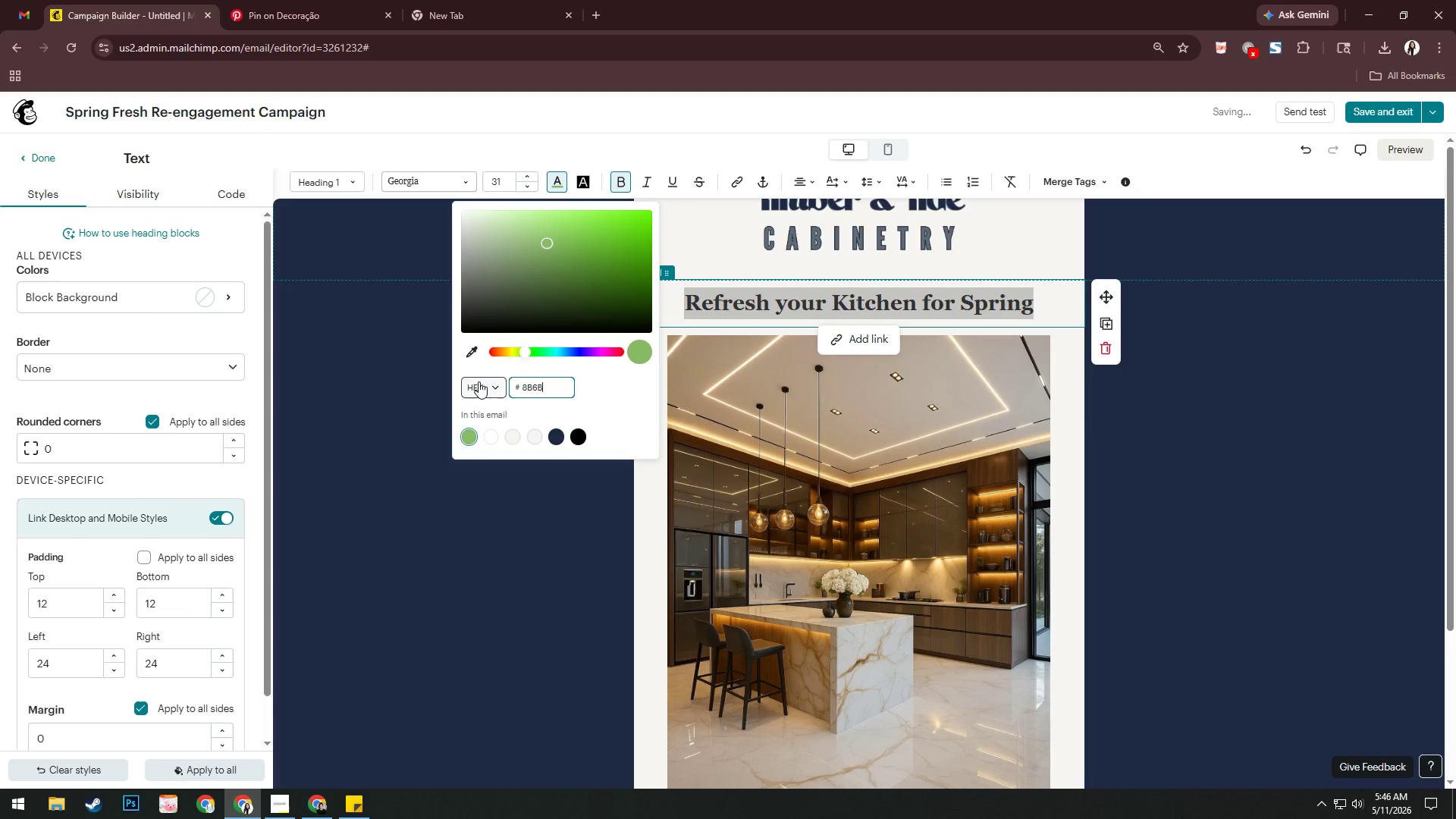 
key(Numpad4)
 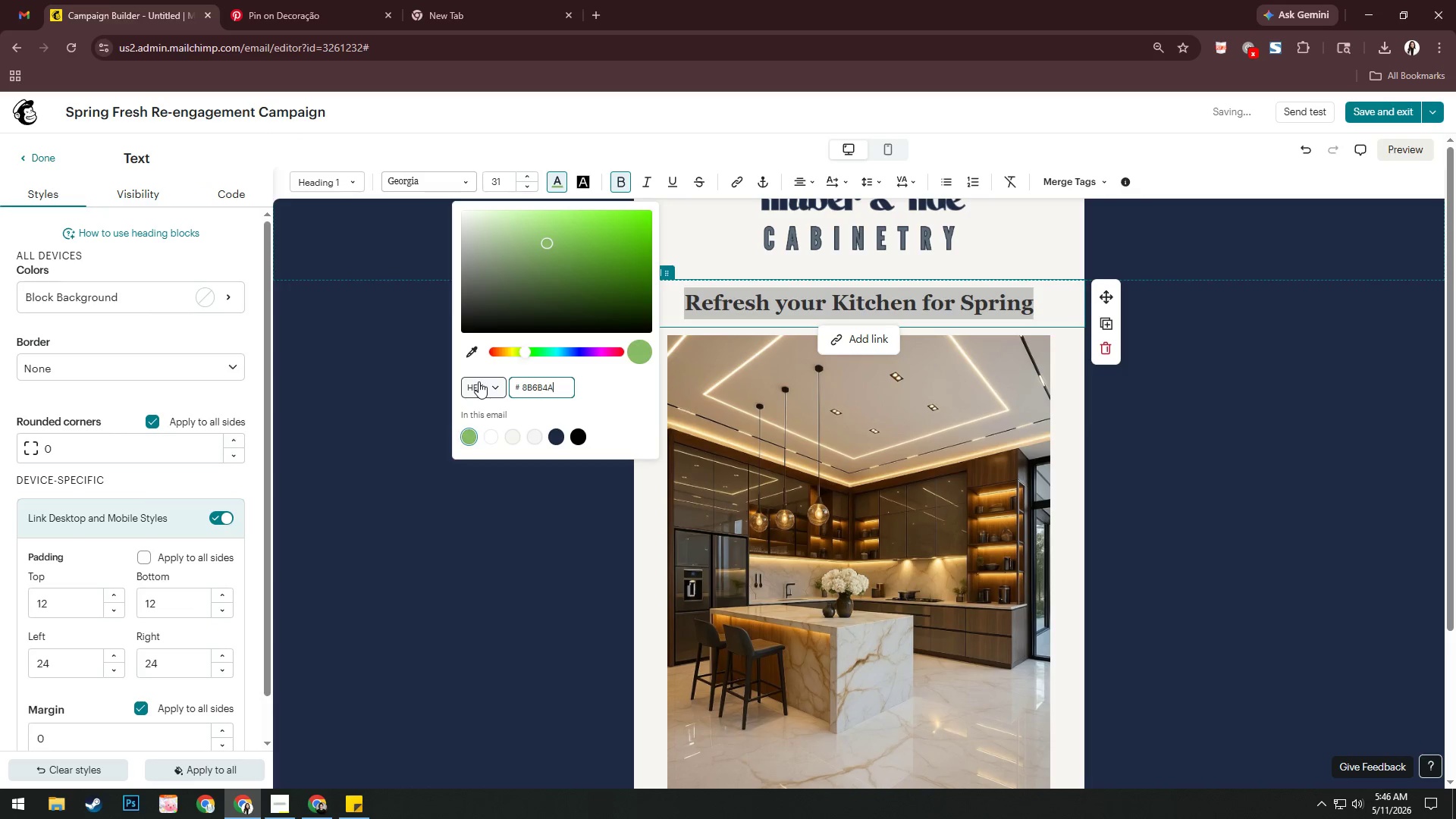 
key(A)
 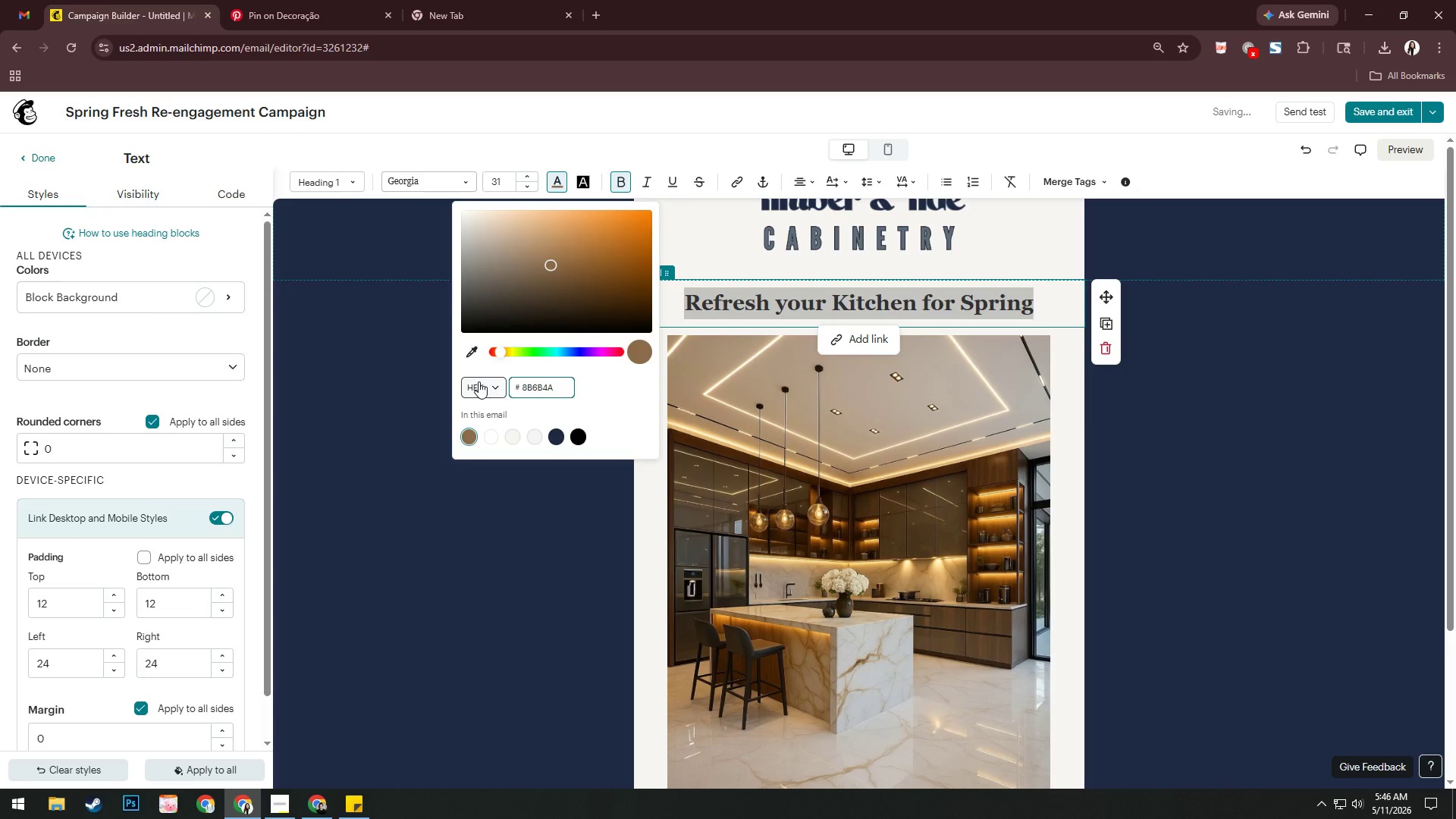 
key(NumpadEnter)
 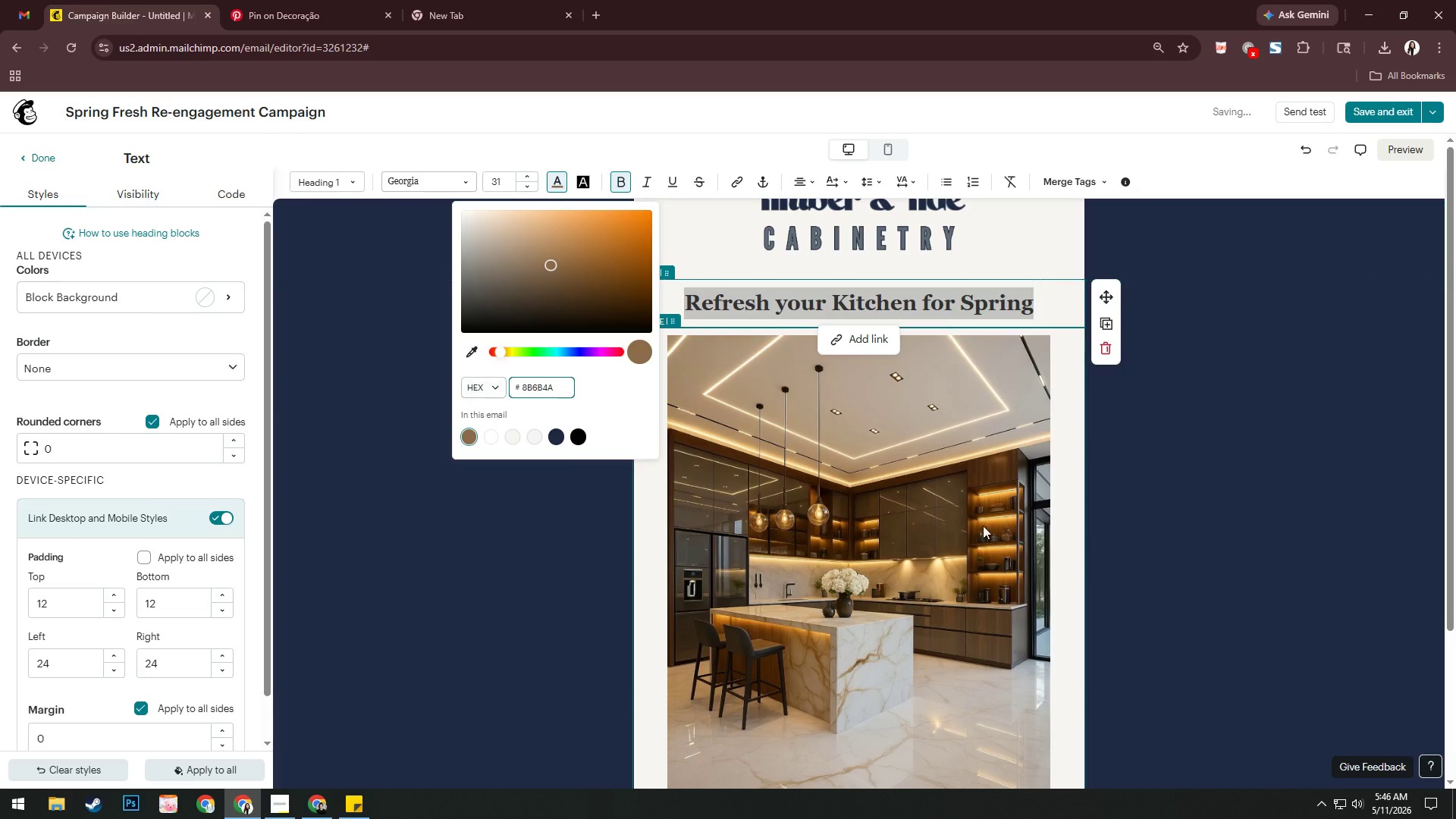 
left_click([1172, 422])
 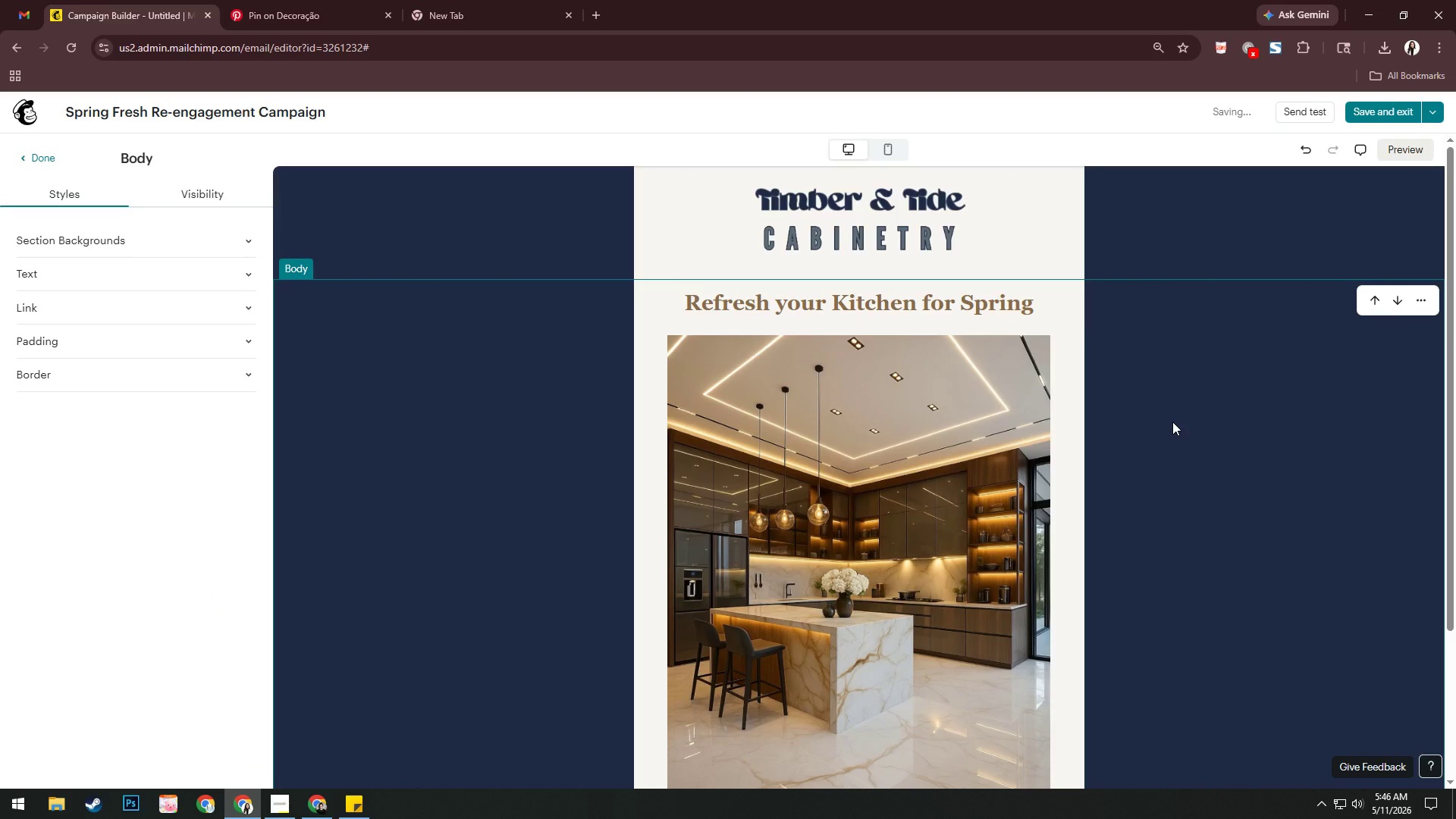 
scroll: coordinate [1172, 422], scroll_direction: down, amount: 8.0
 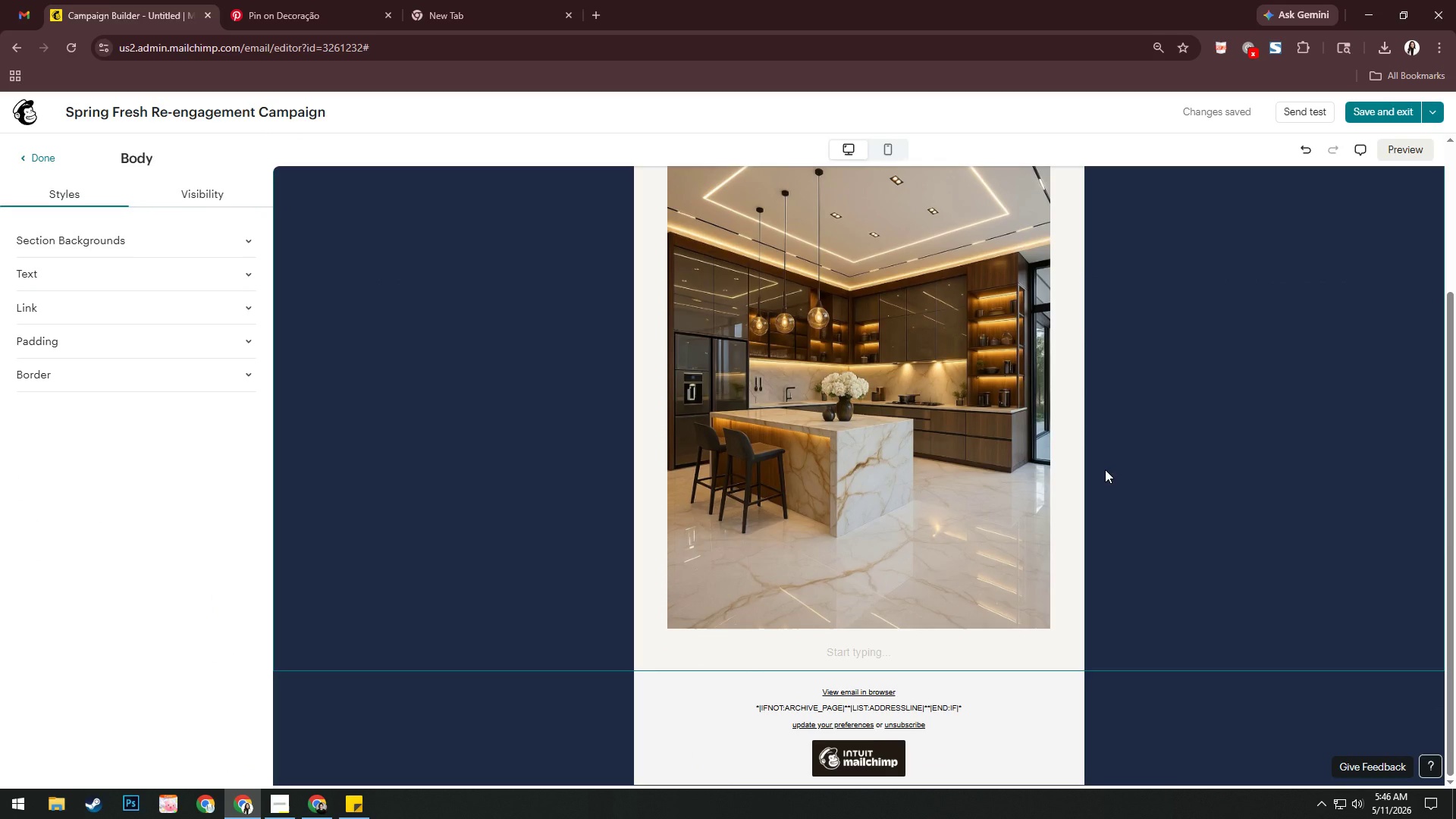 
wait(6.66)
 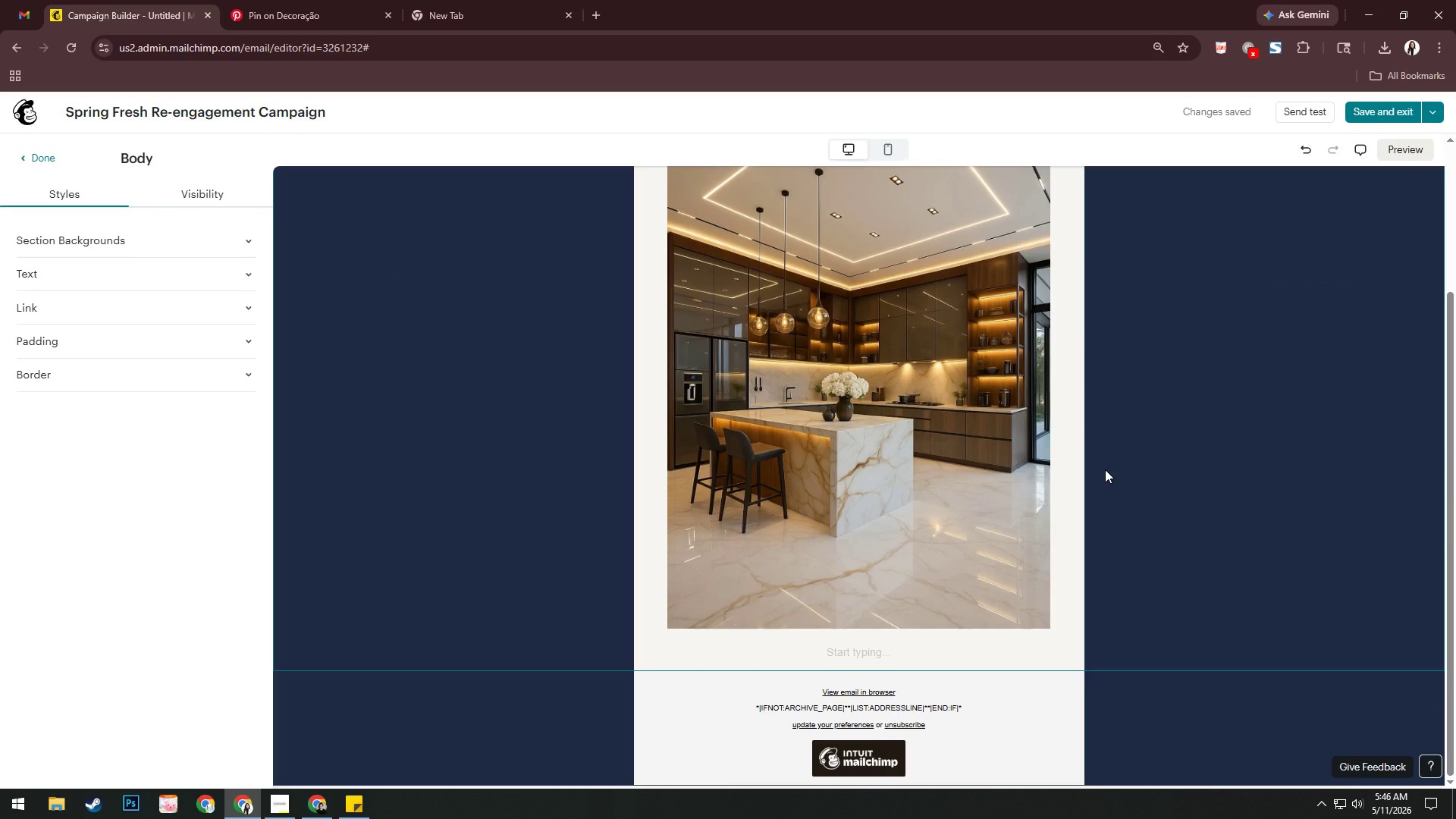 
scroll: coordinate [962, 538], scroll_direction: down, amount: 2.0
 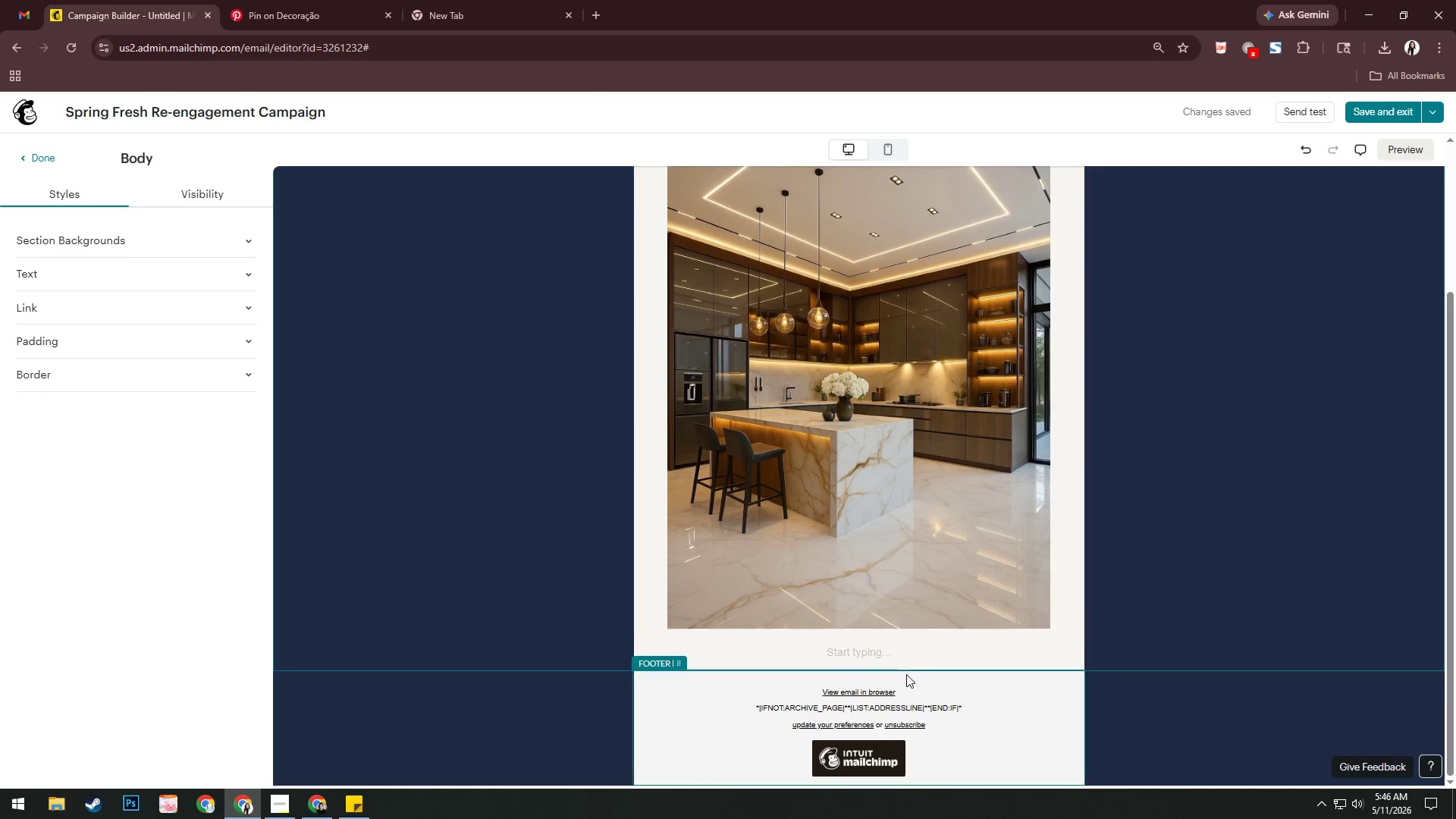 
left_click([908, 659])
 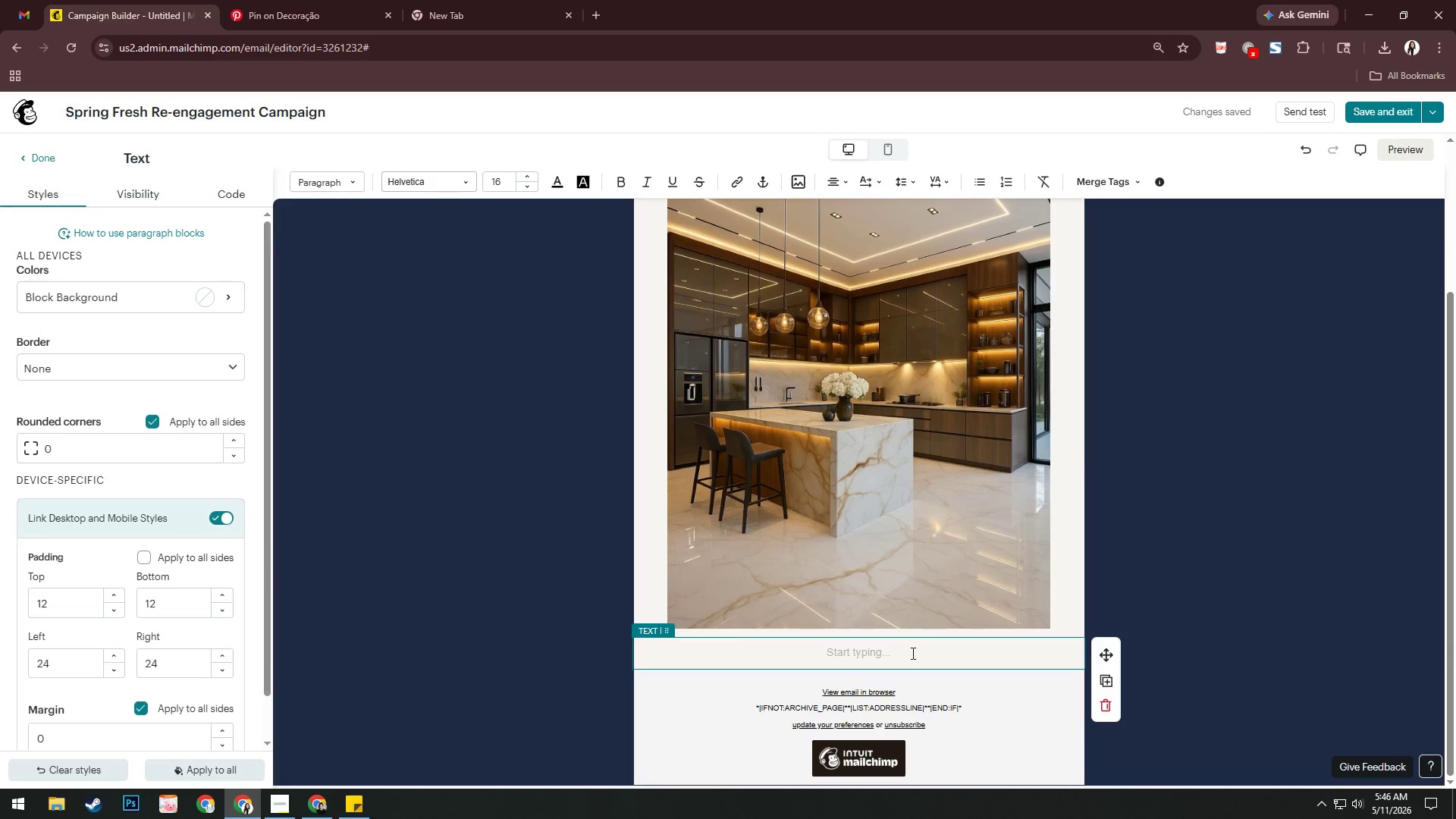 
type(Hi )
 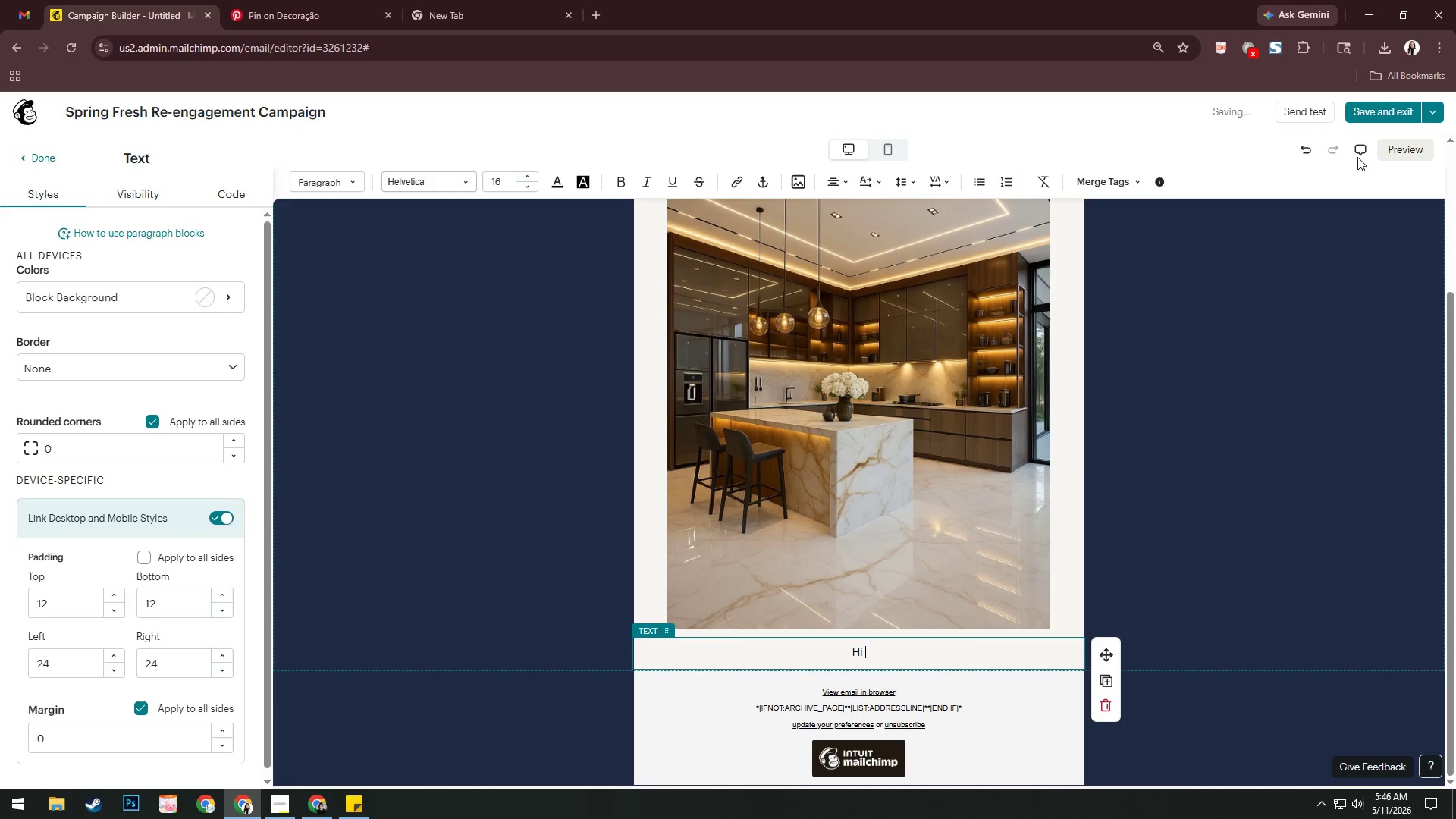 
left_click([1111, 183])
 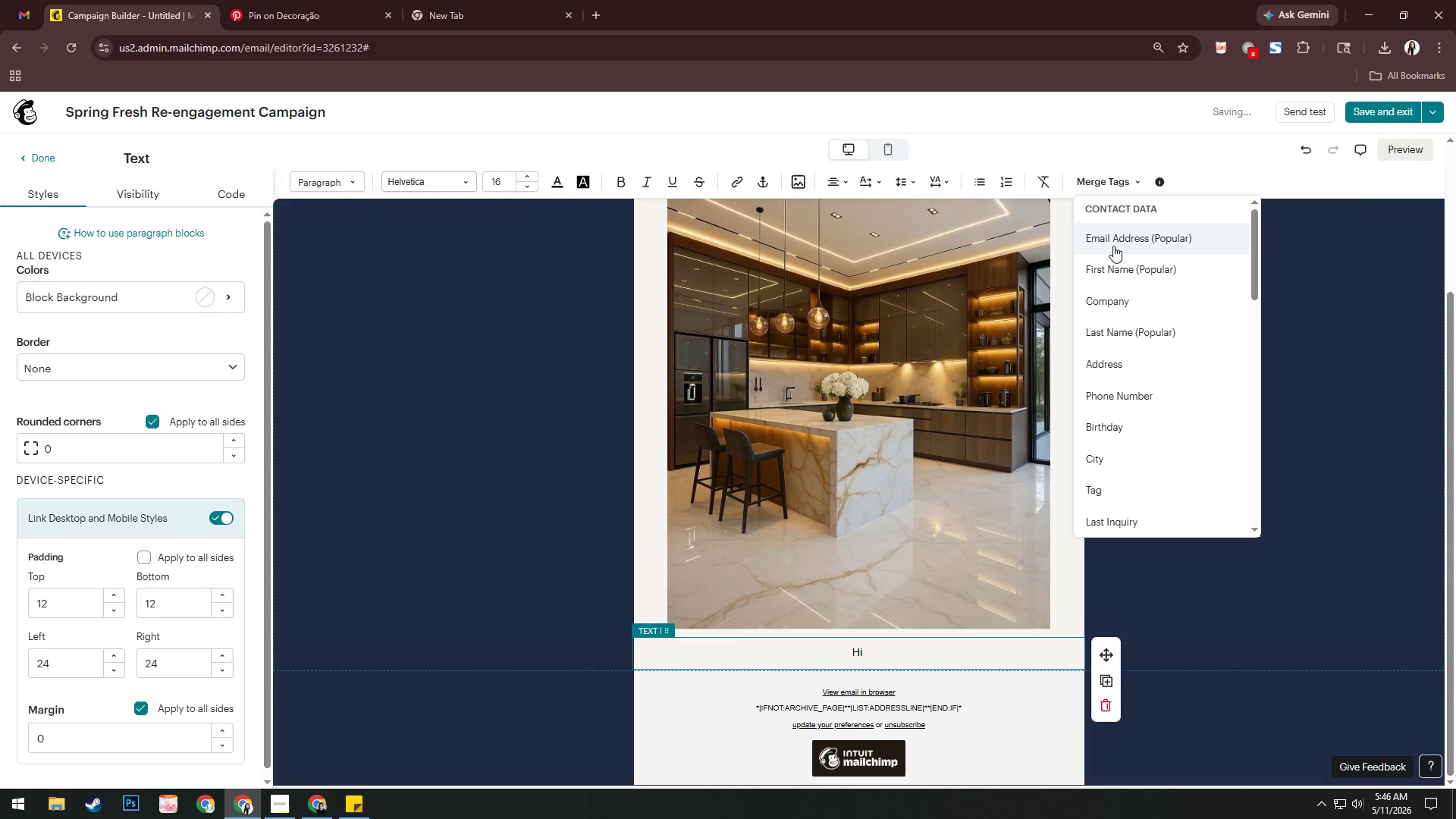 
left_click([1115, 262])
 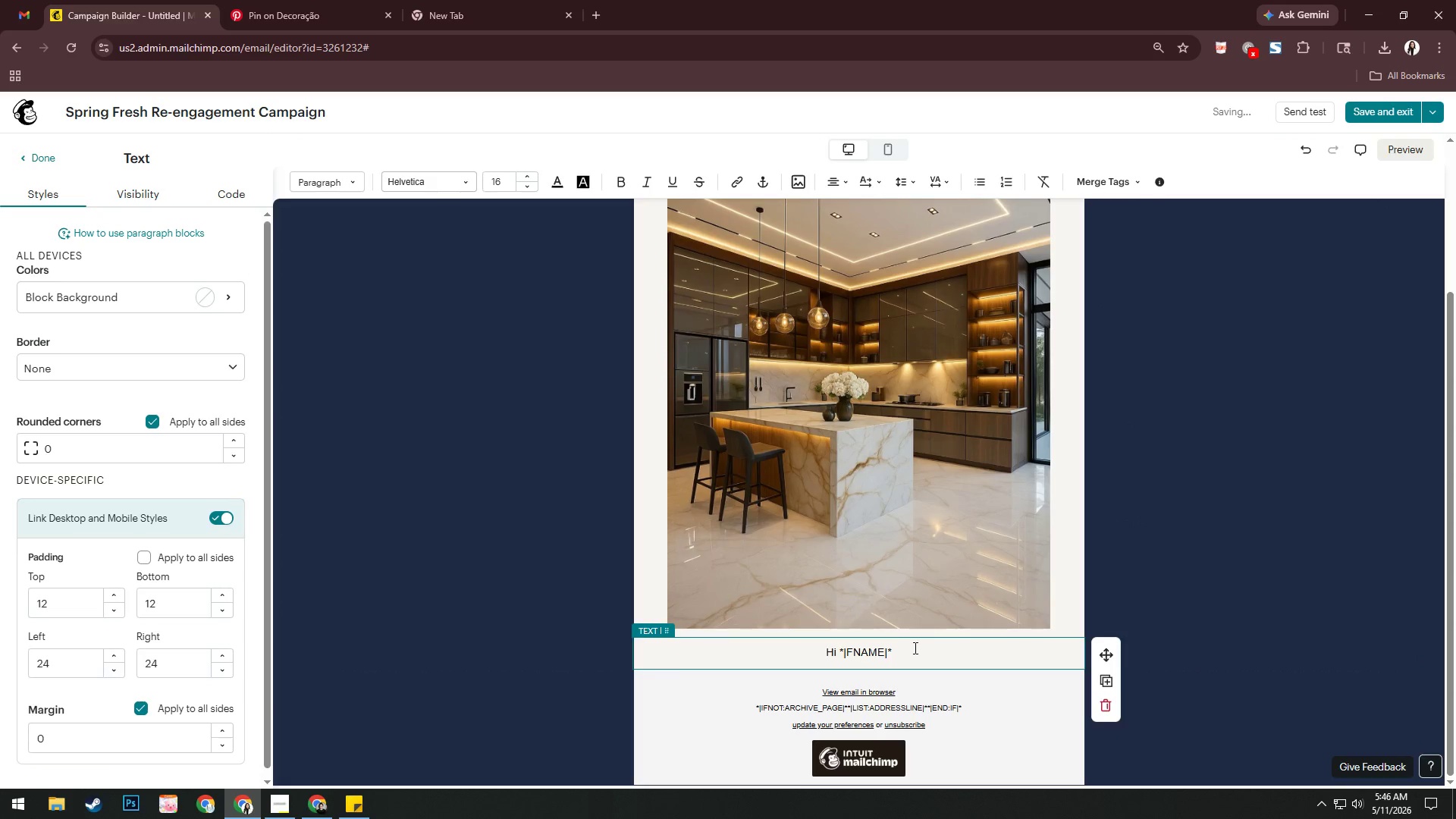 
key(Control+A)
 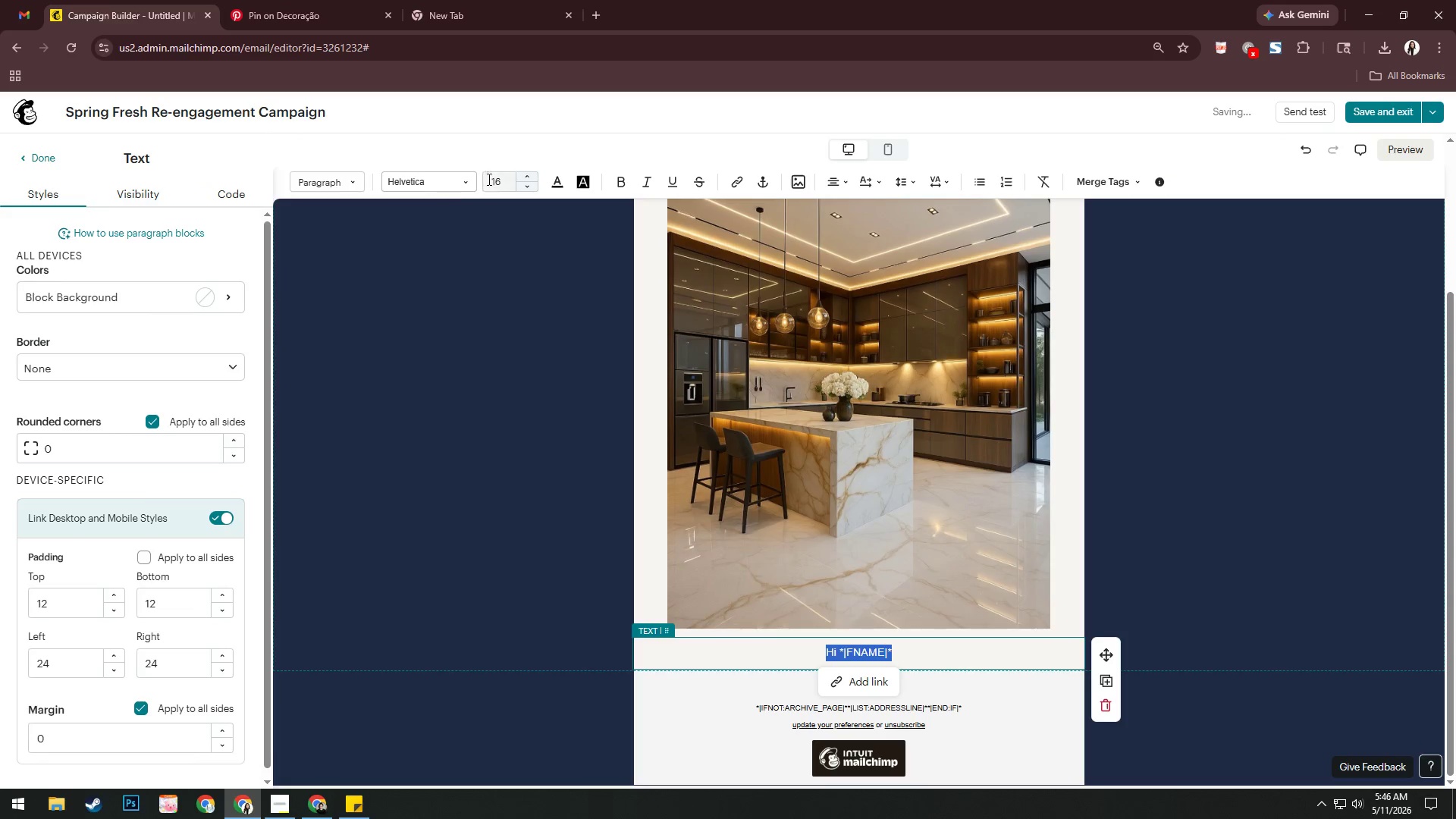 
left_click([447, 181])
 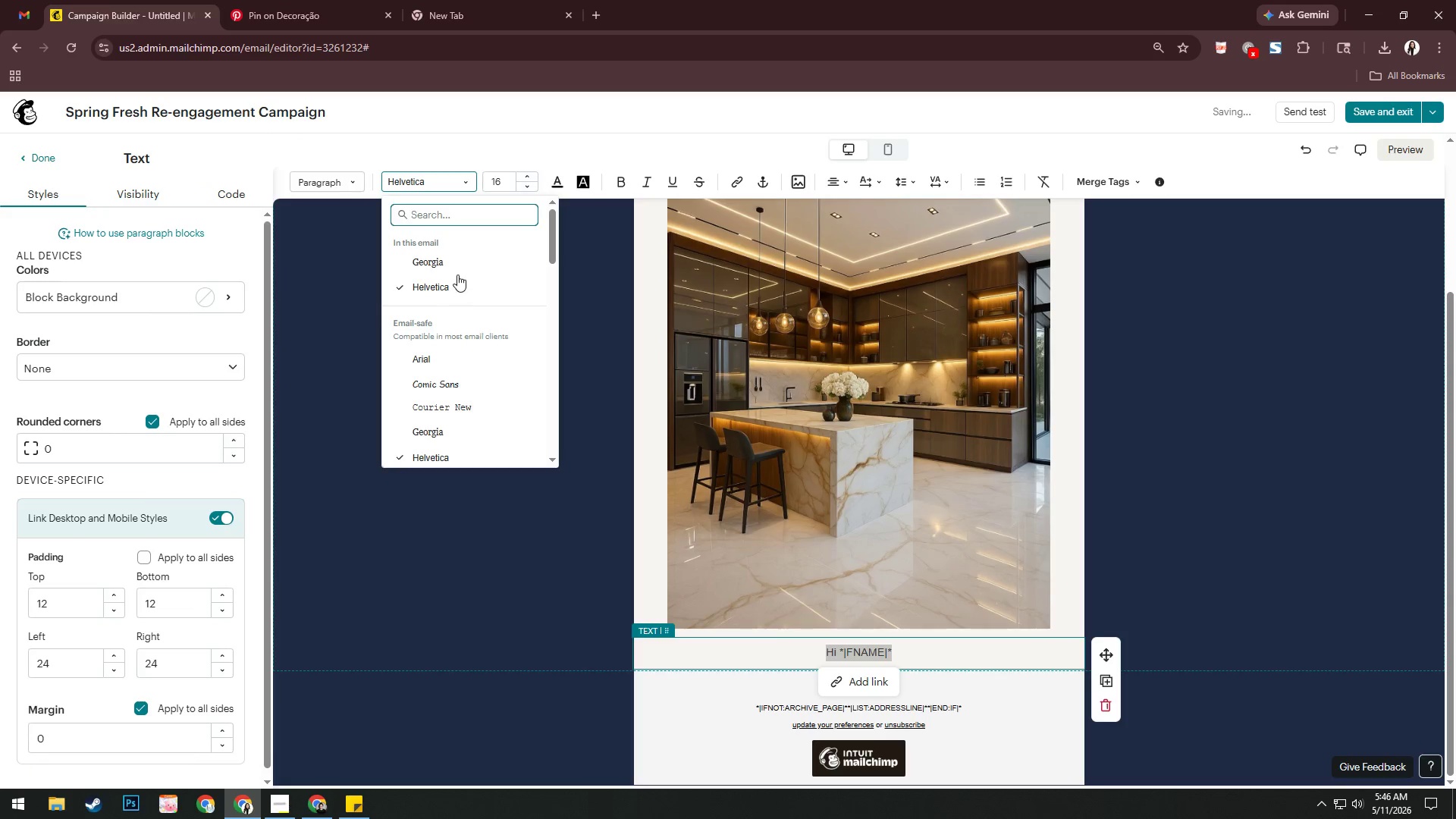 
left_click([457, 261])
 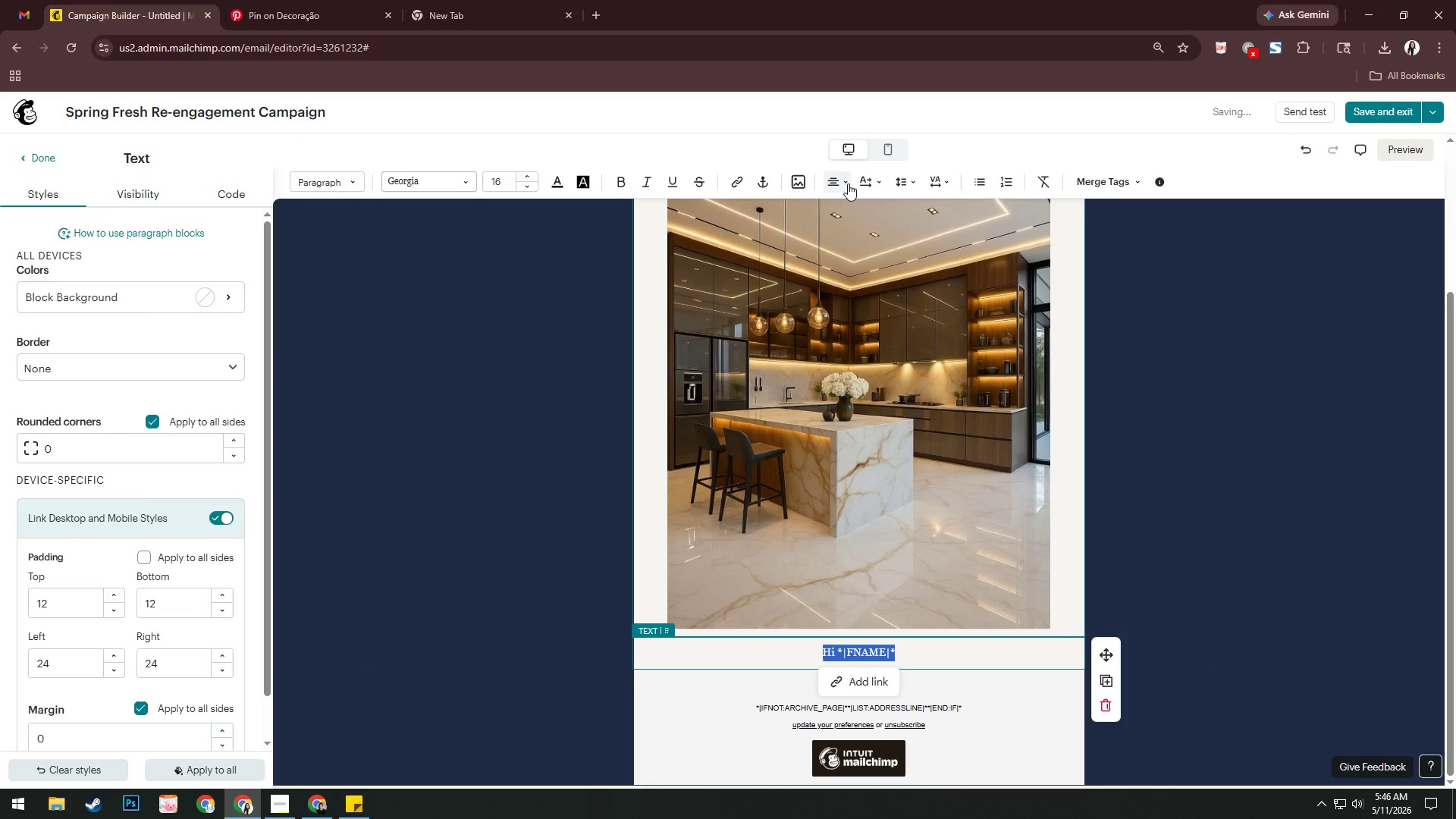 
left_click([839, 184])
 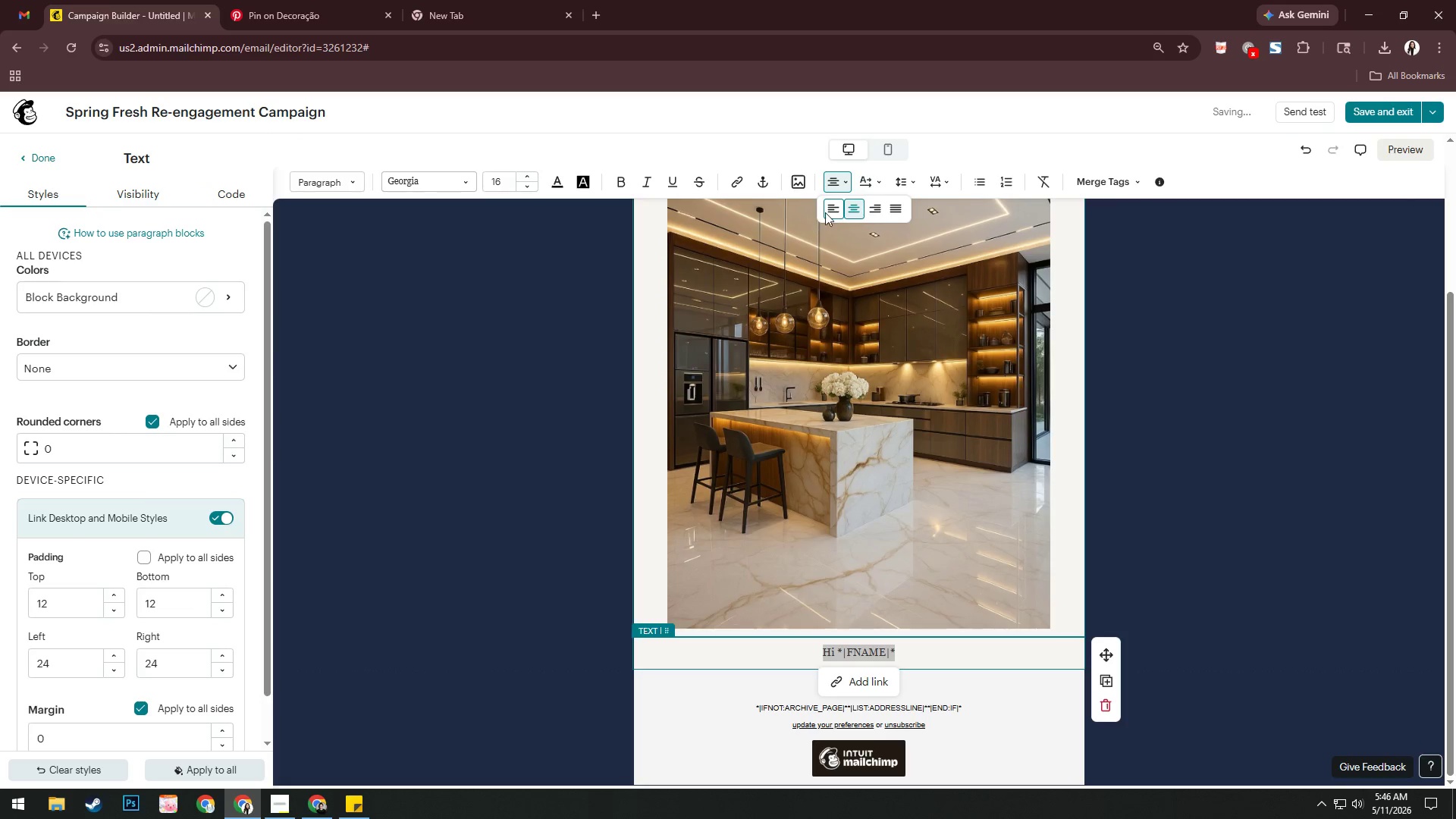 
left_click([833, 205])
 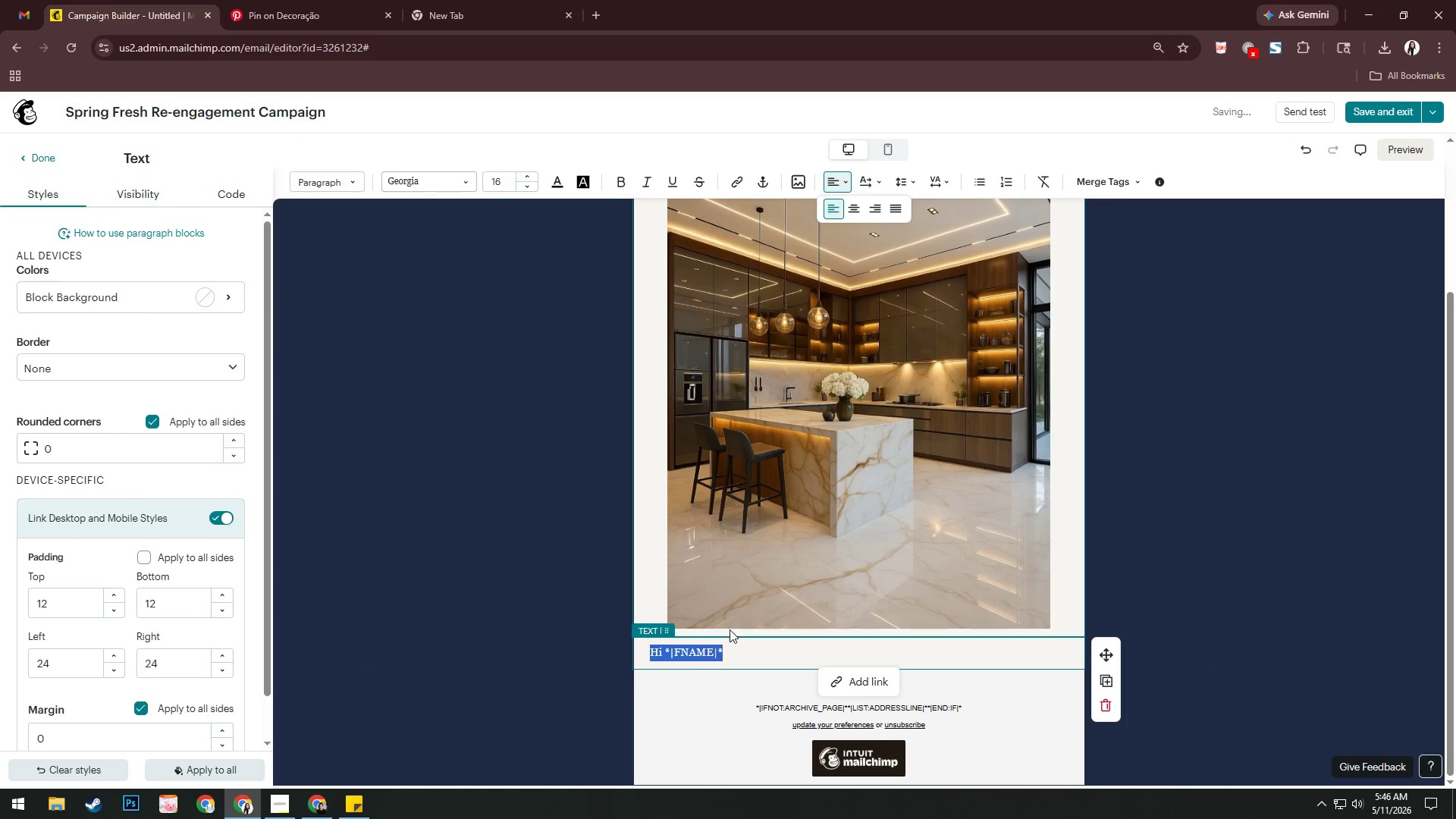 
left_click([742, 657])
 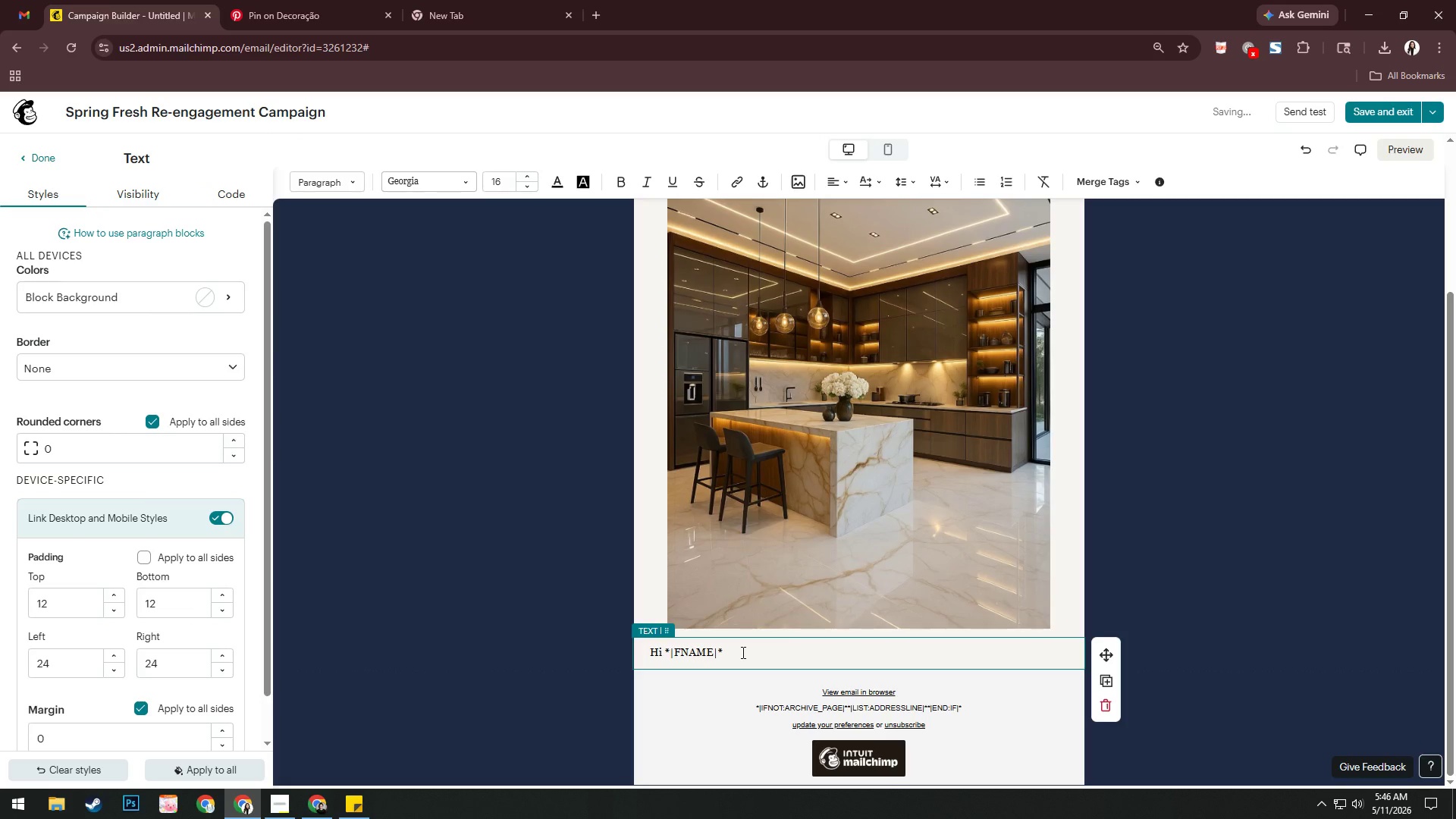 
scroll: coordinate [742, 648], scroll_direction: down, amount: 1.0
 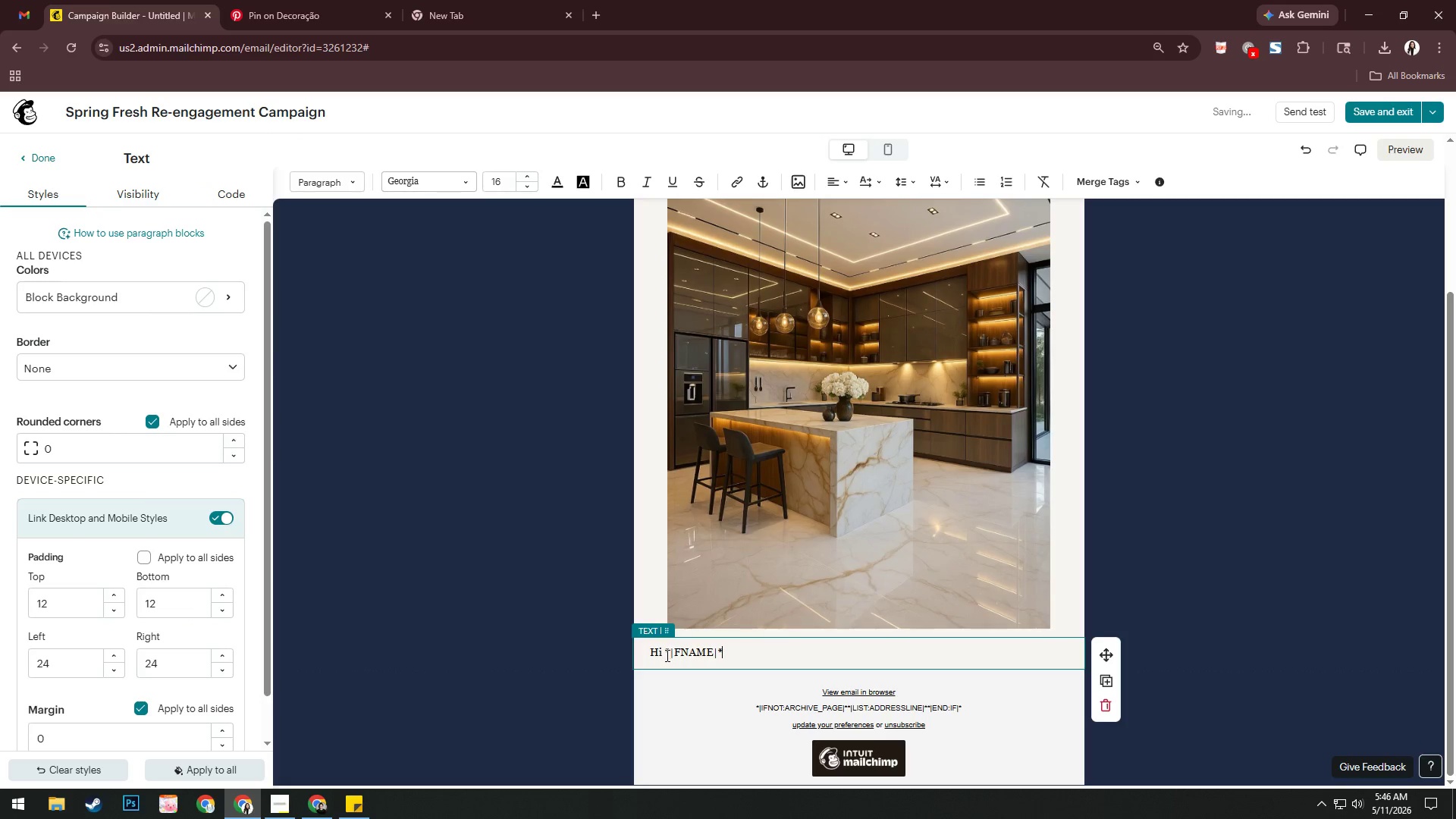 
left_click_drag(start_coordinate=[666, 655], to_coordinate=[769, 655])
 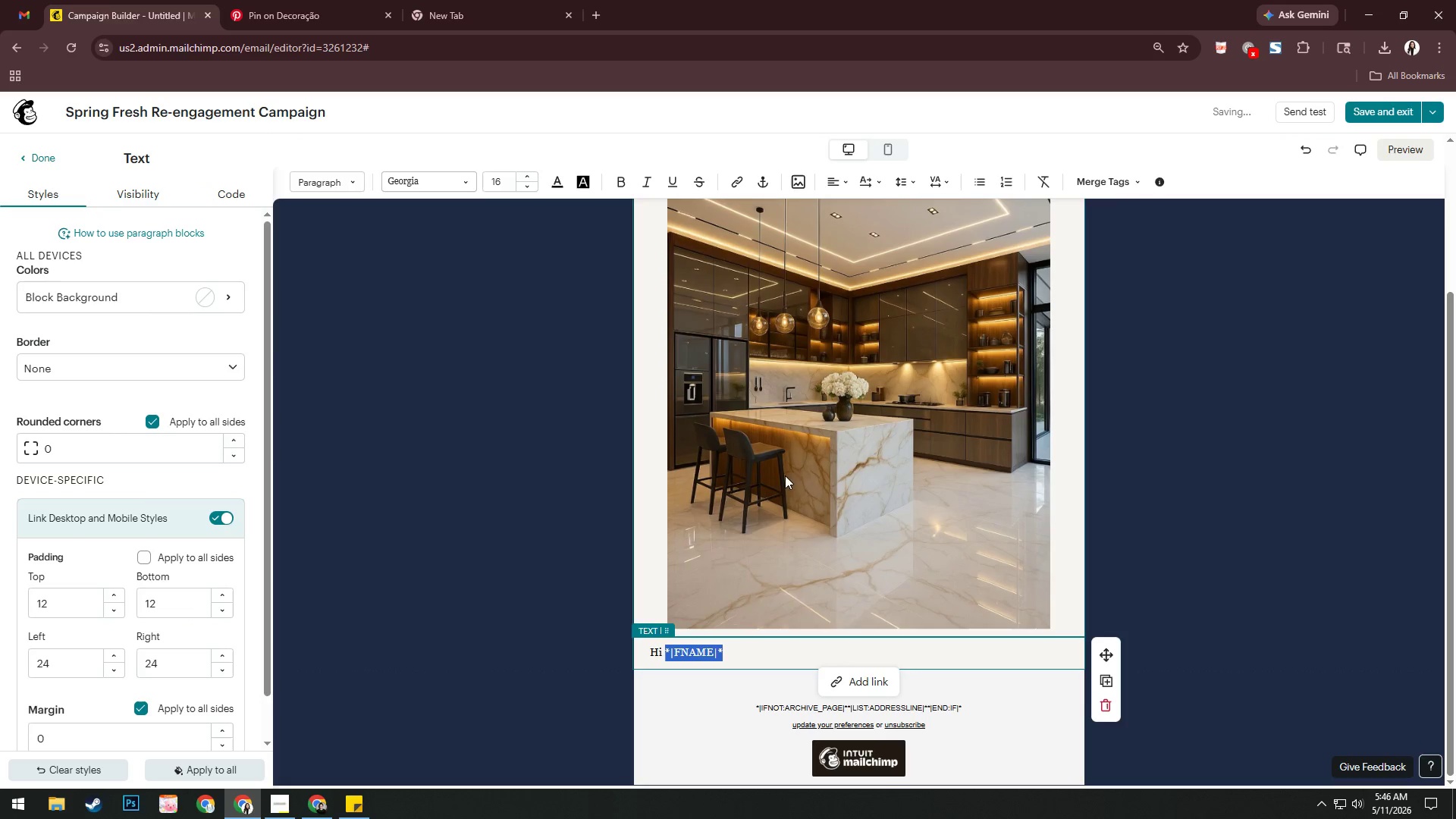 
left_click([761, 650])
 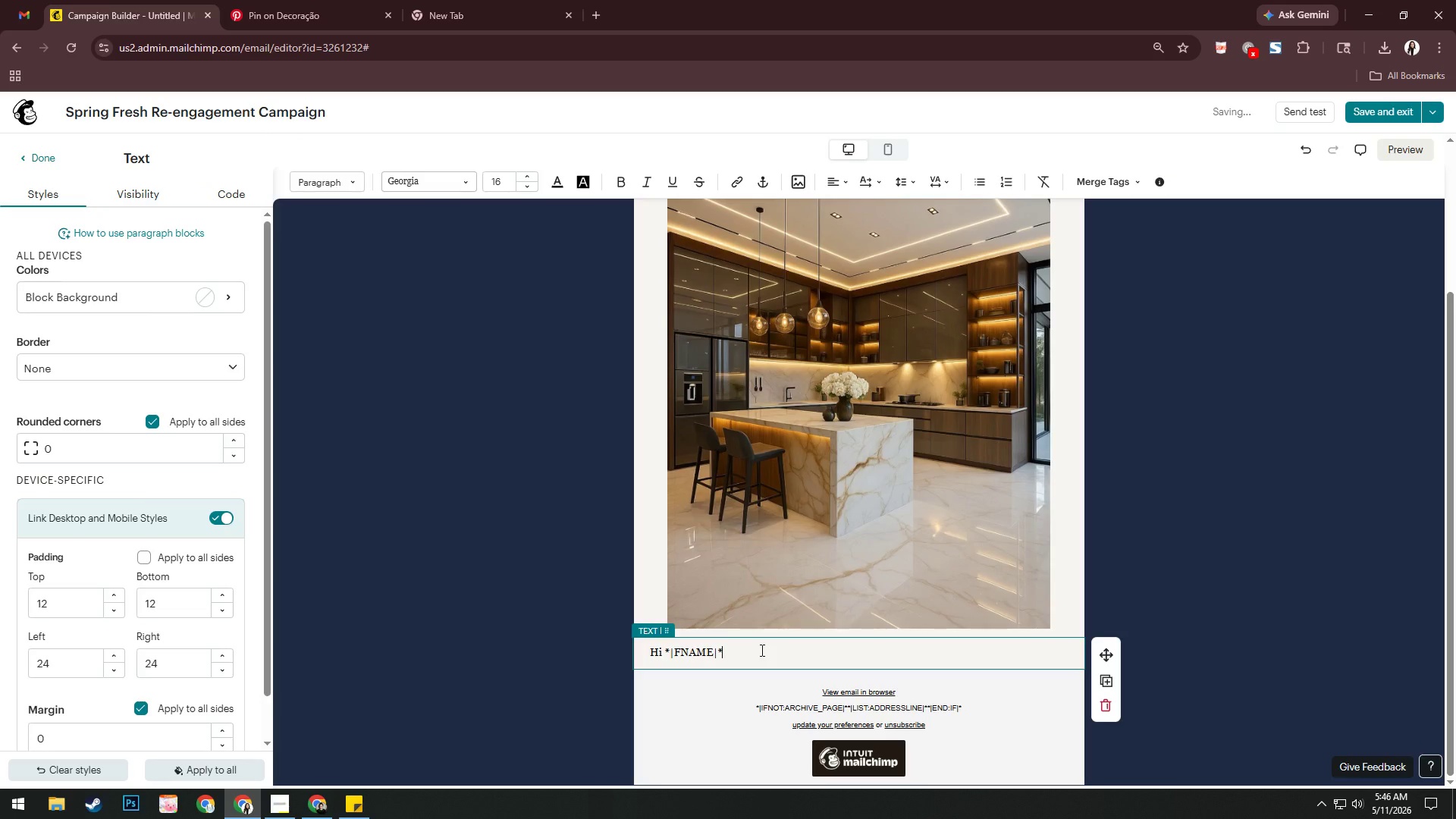 
key(Comma)
 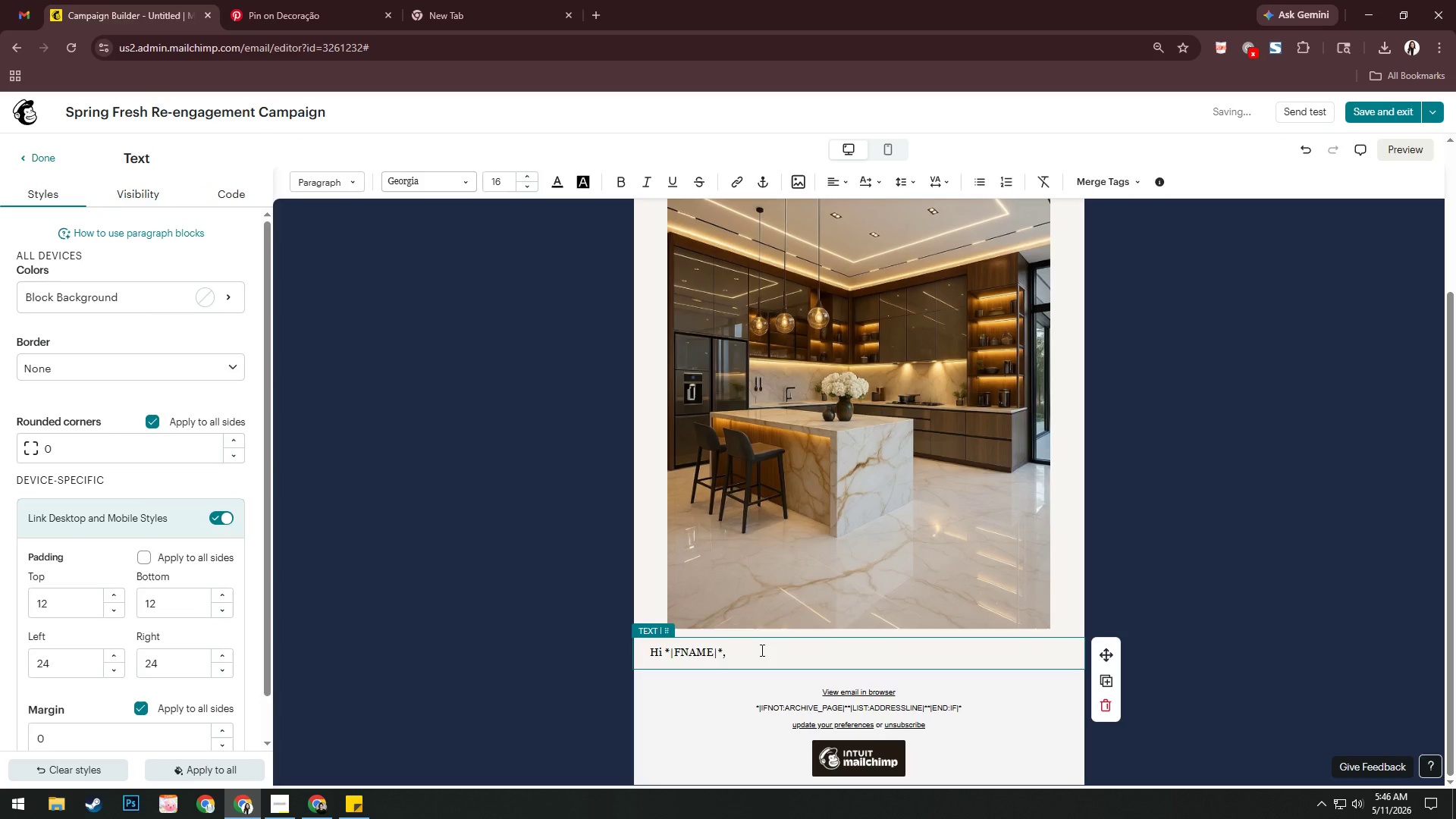 
key(Space)
 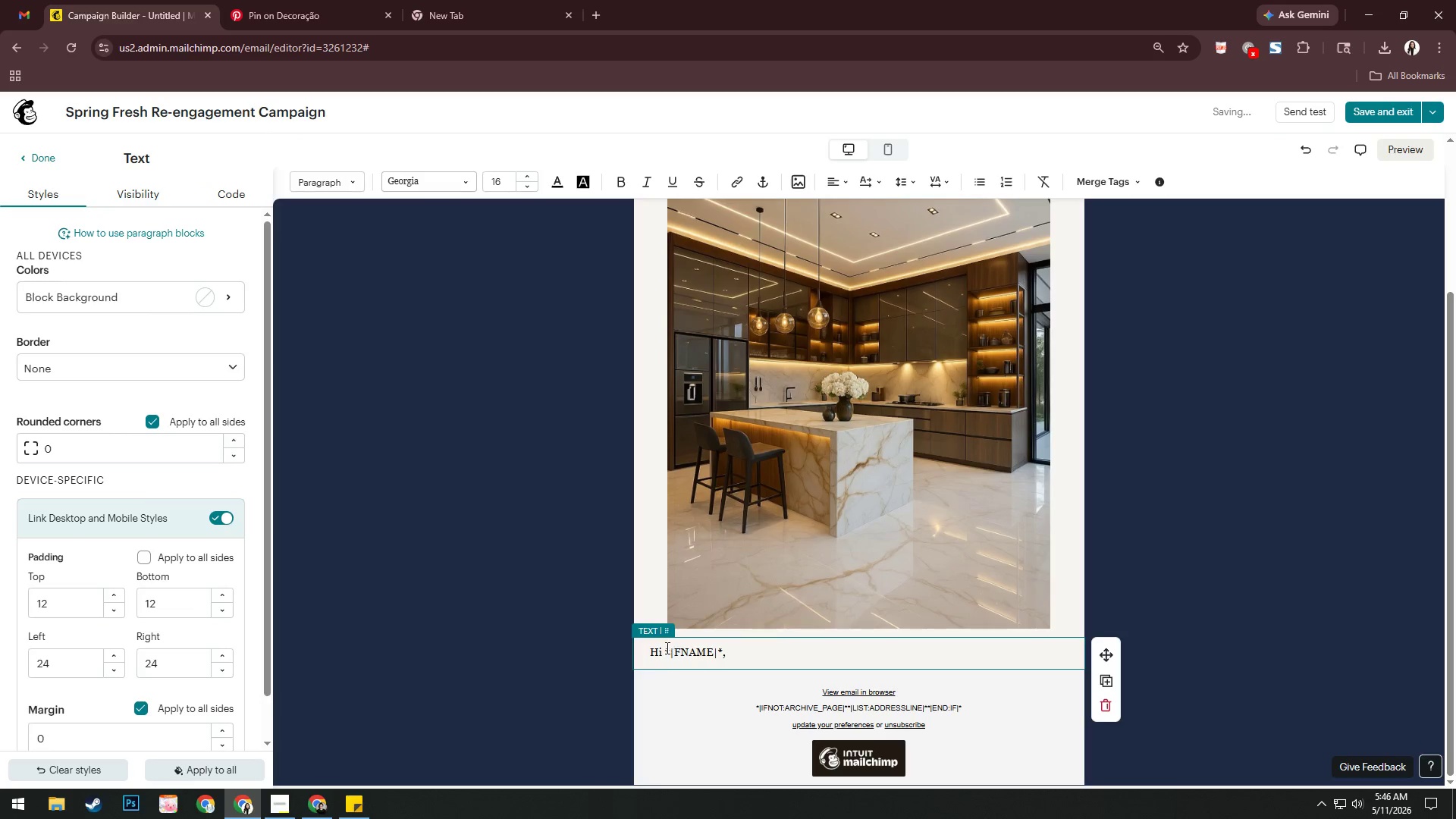 
left_click_drag(start_coordinate=[666, 648], to_coordinate=[722, 657])
 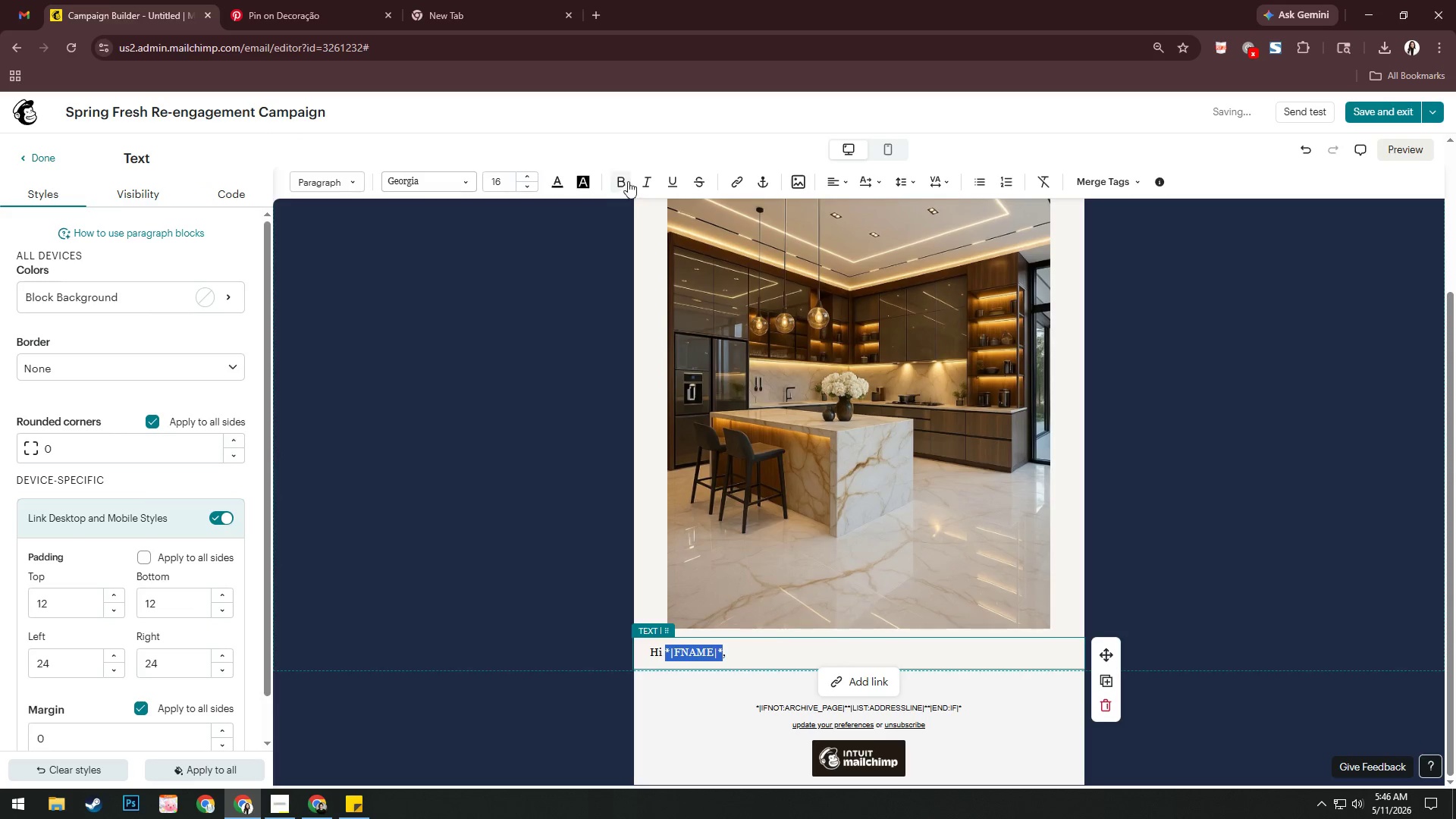 
double_click([654, 180])
 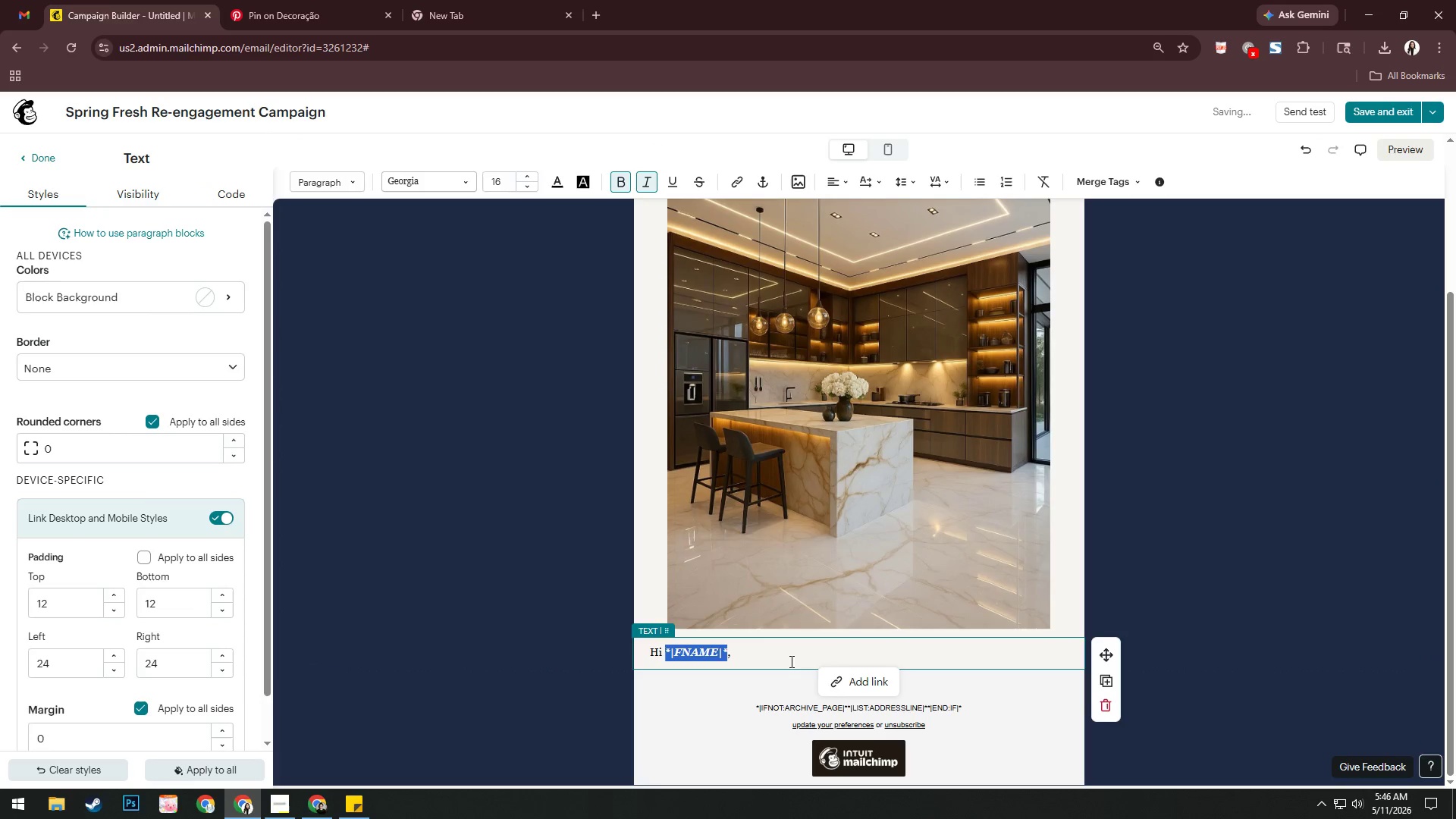 
left_click([774, 654])
 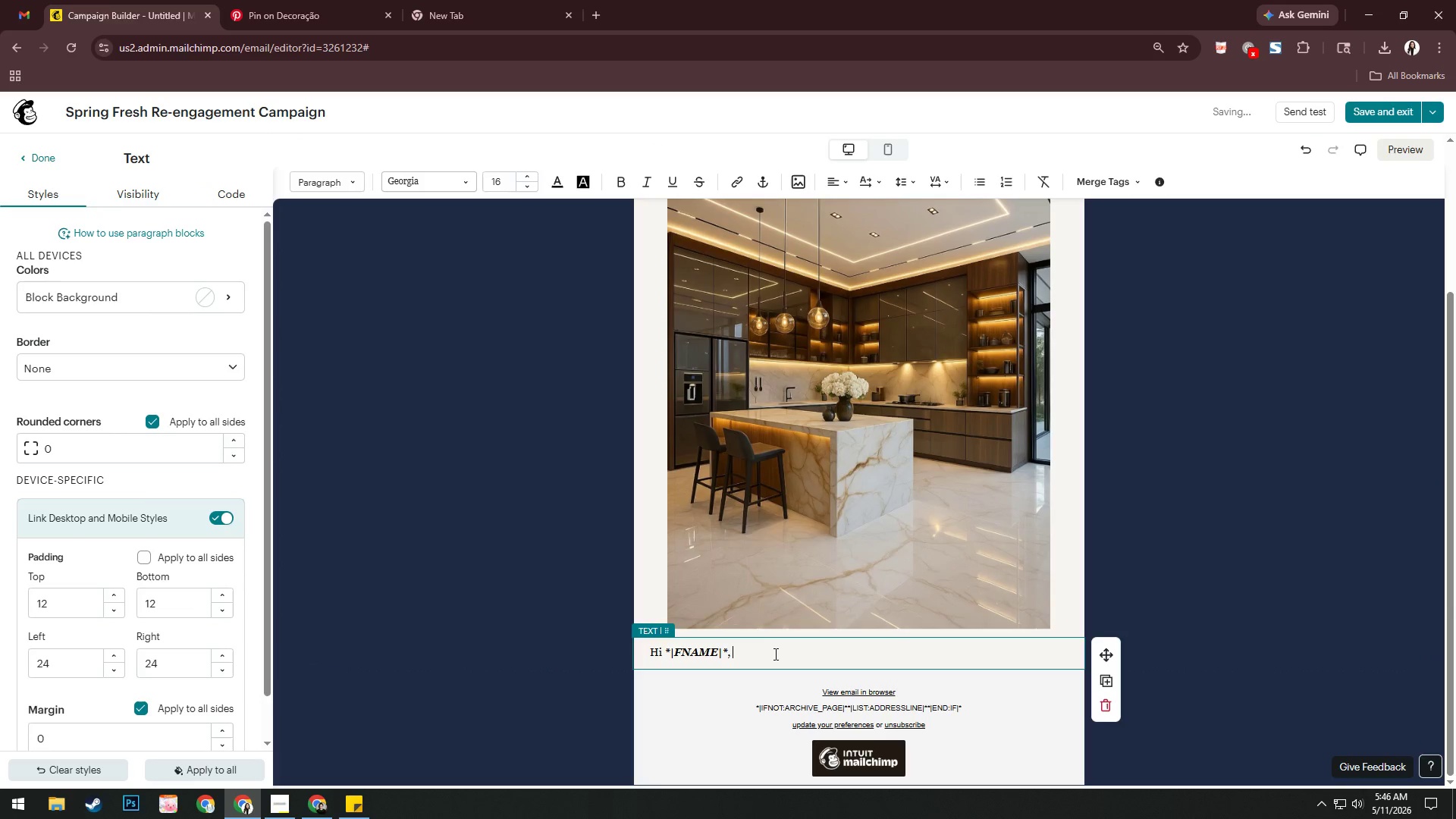 
key(Enter)
 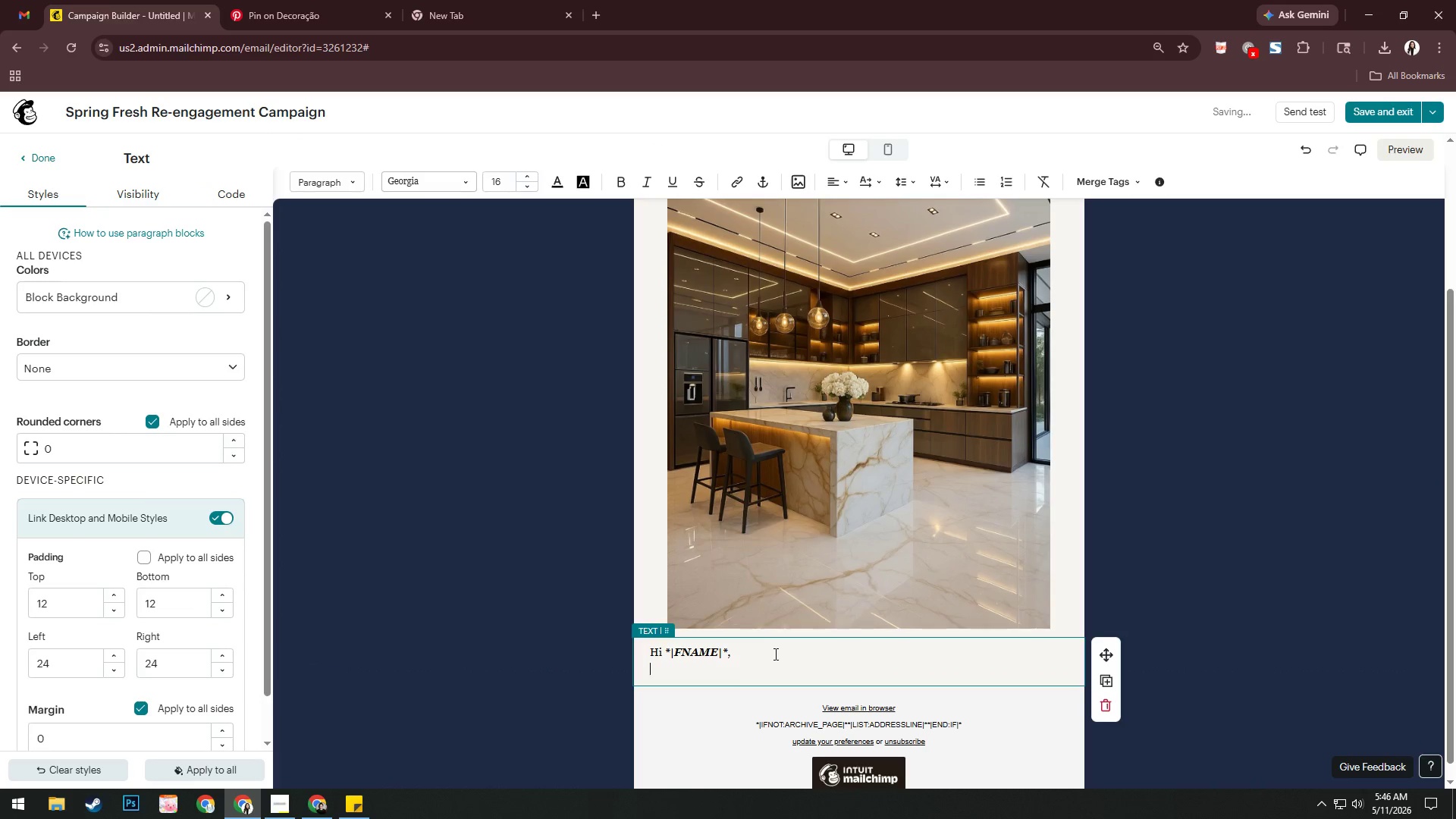 
key(Enter)
 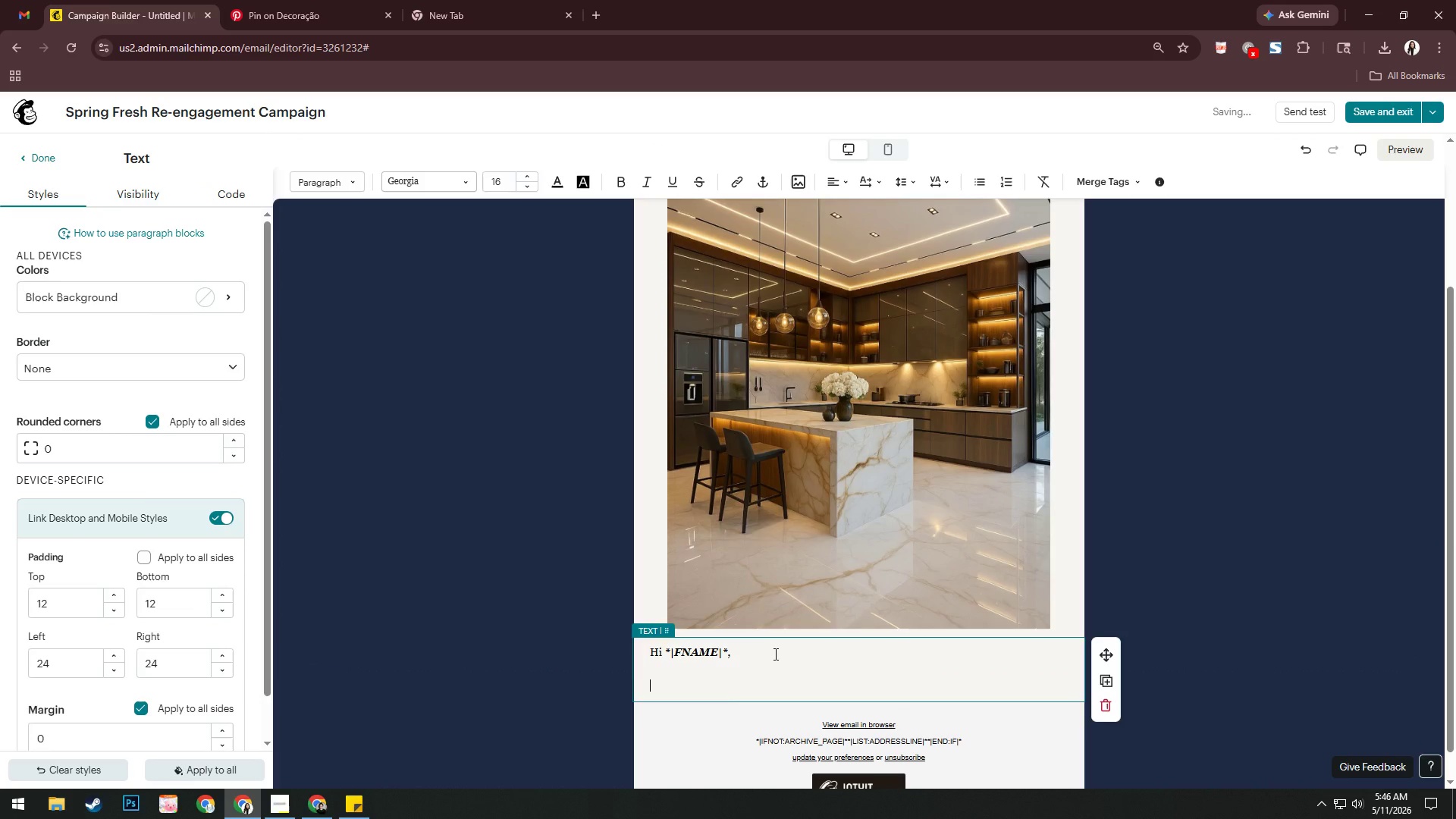 
type(Earlier this ue)
key(Backspace)
key(Backspace)
type(year, you reached out about)
 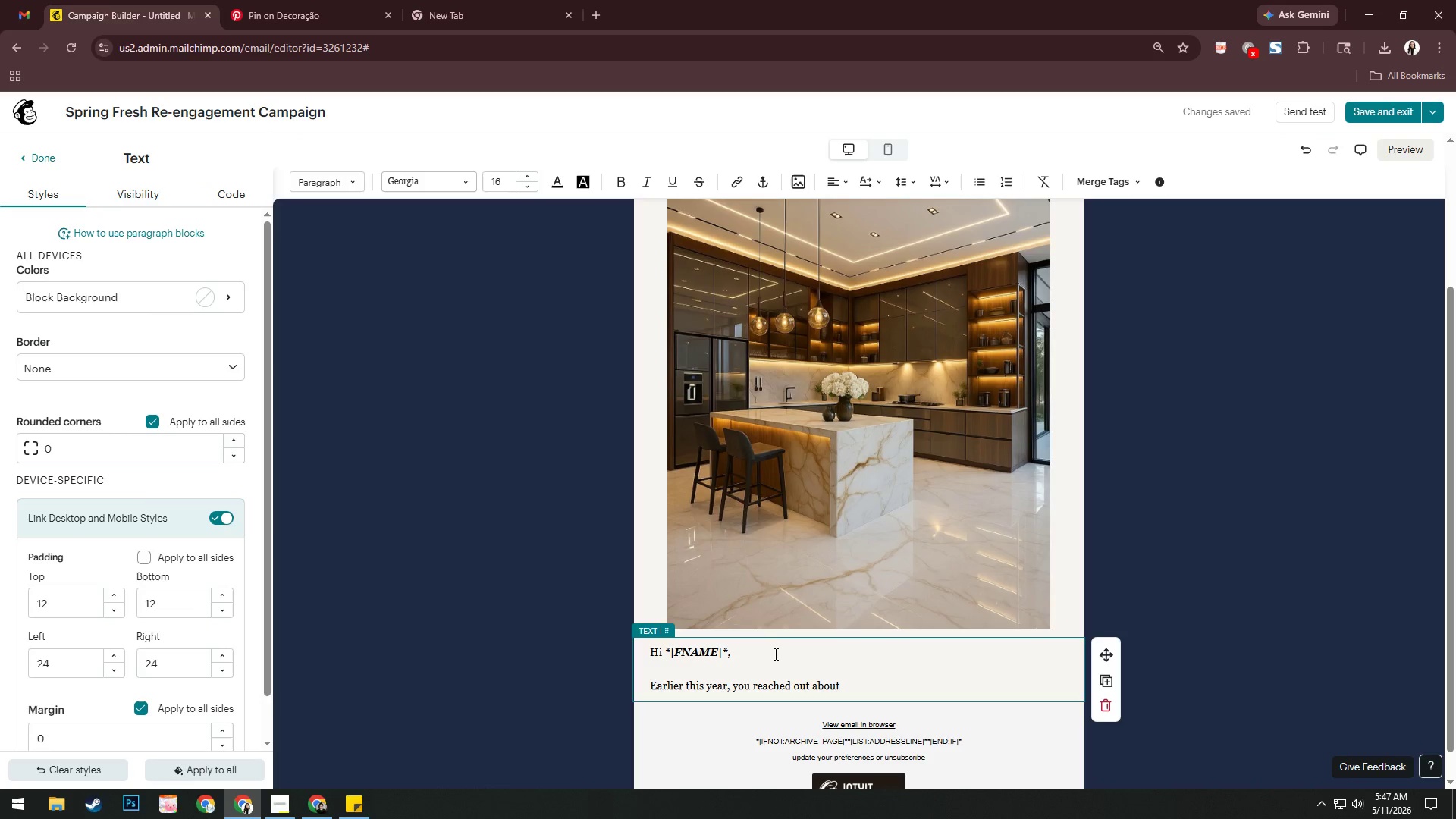 
wait(6.41)
 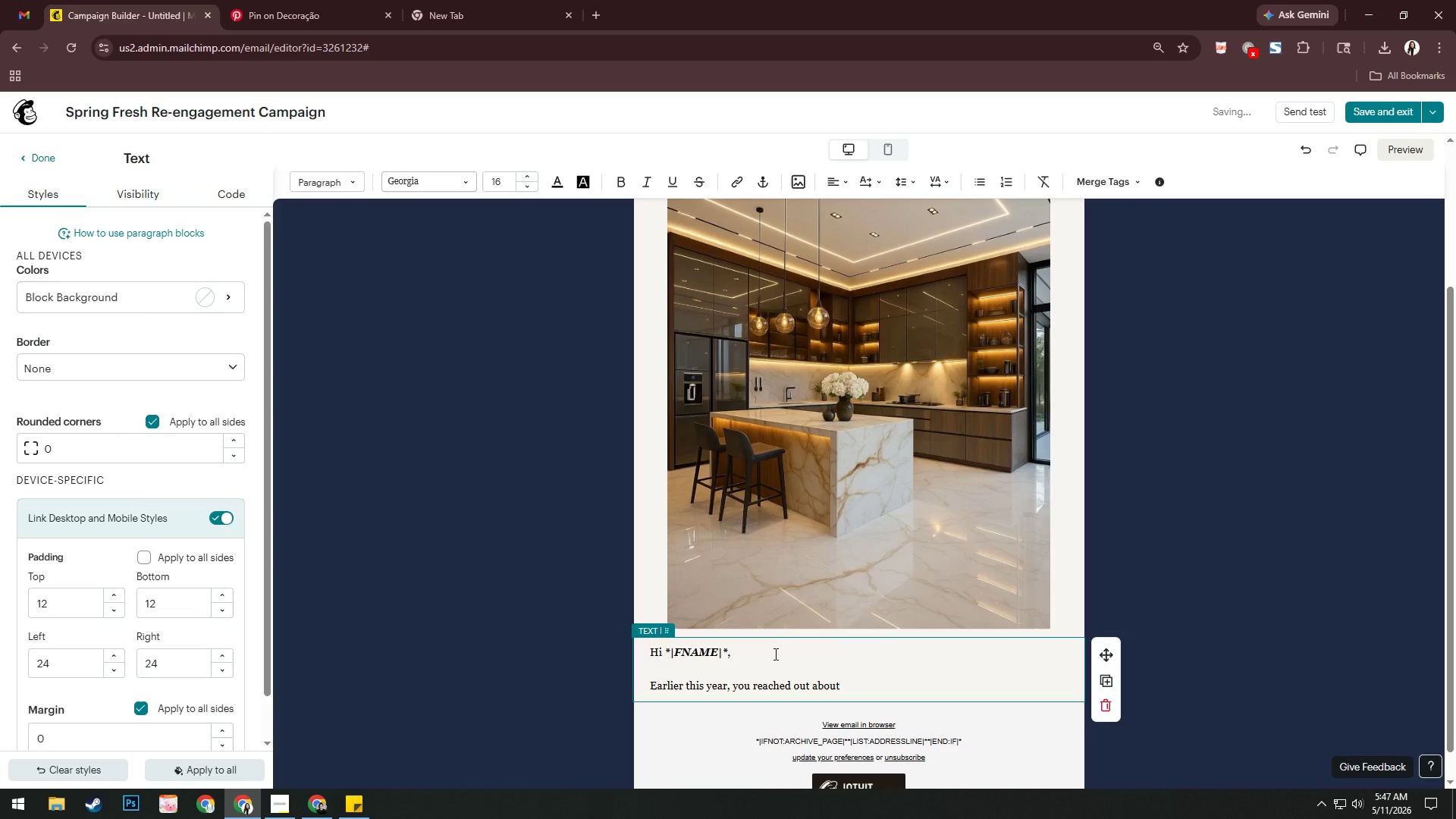 
type( your cabinetrt)
key(Backspace)
type(y projecy)
key(Backspace)
type(t )
key(Backspace)
type(, and with sprei)
key(Backspace)
key(Backspace)
type(ing hrtr)
key(Backspace)
key(Backspace)
key(Backspace)
type(ere, we wanted to recone)
key(Backspace)
type(nect.)
 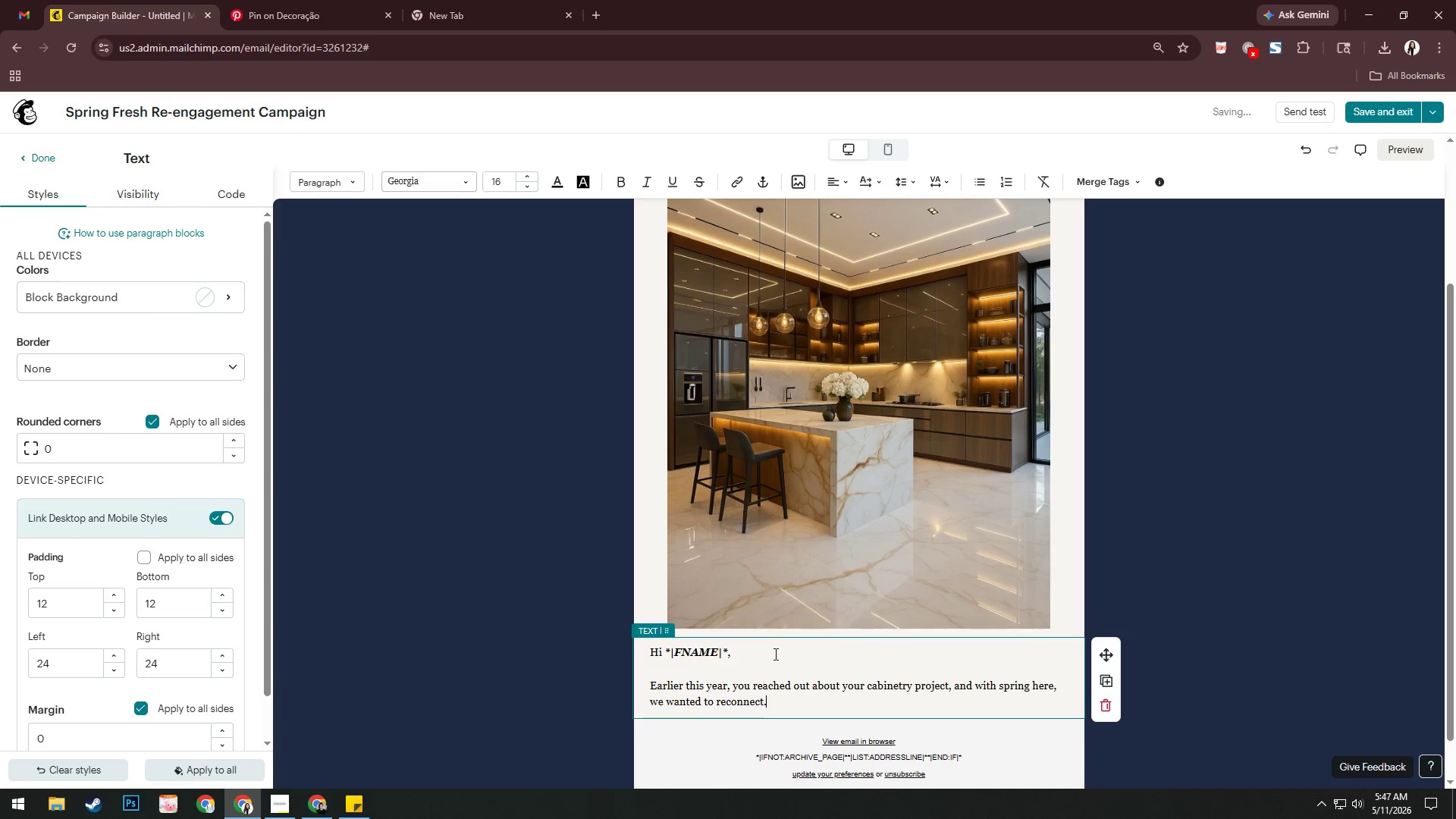 
key(Enter)
 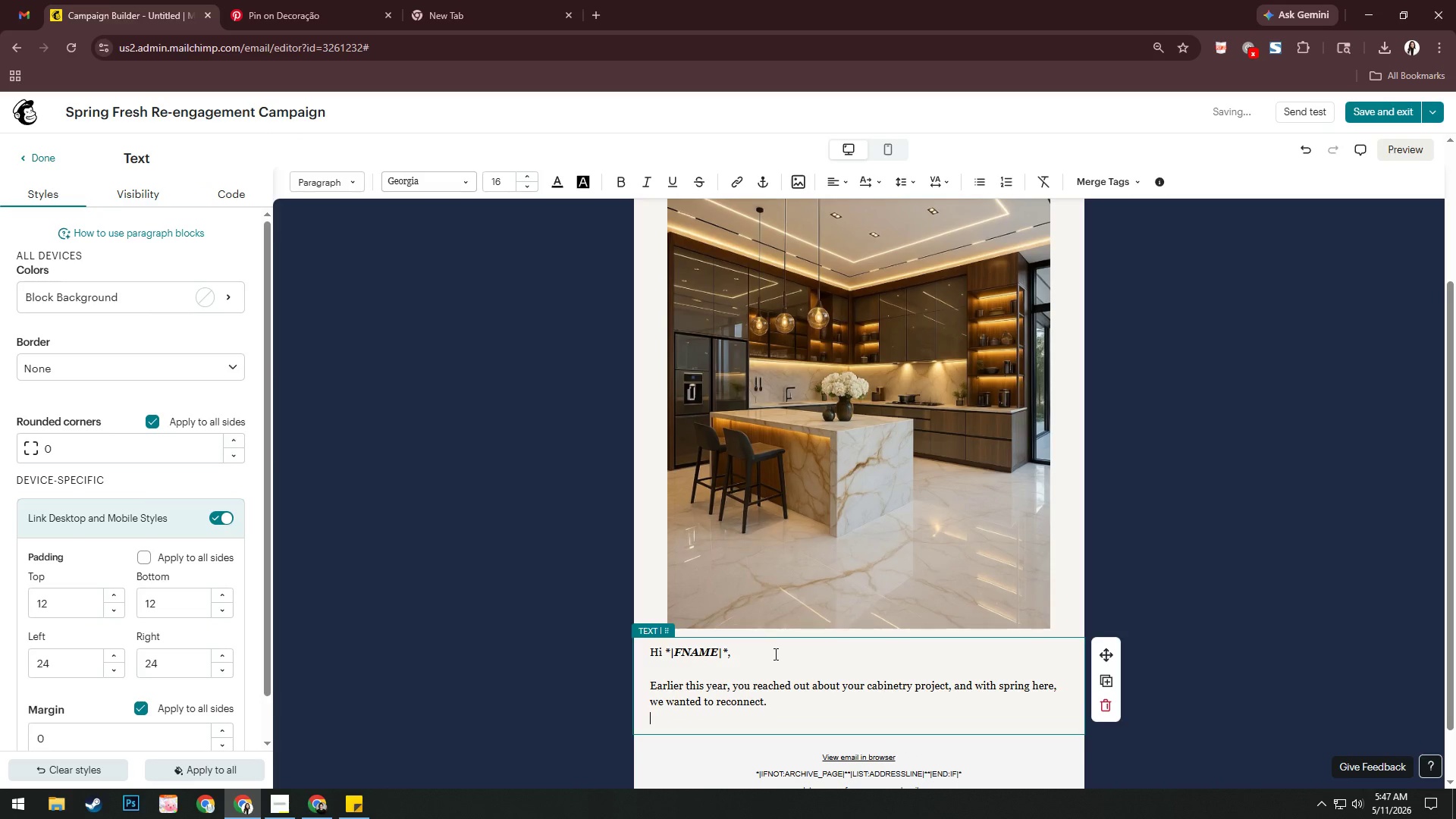 
key(Enter)
 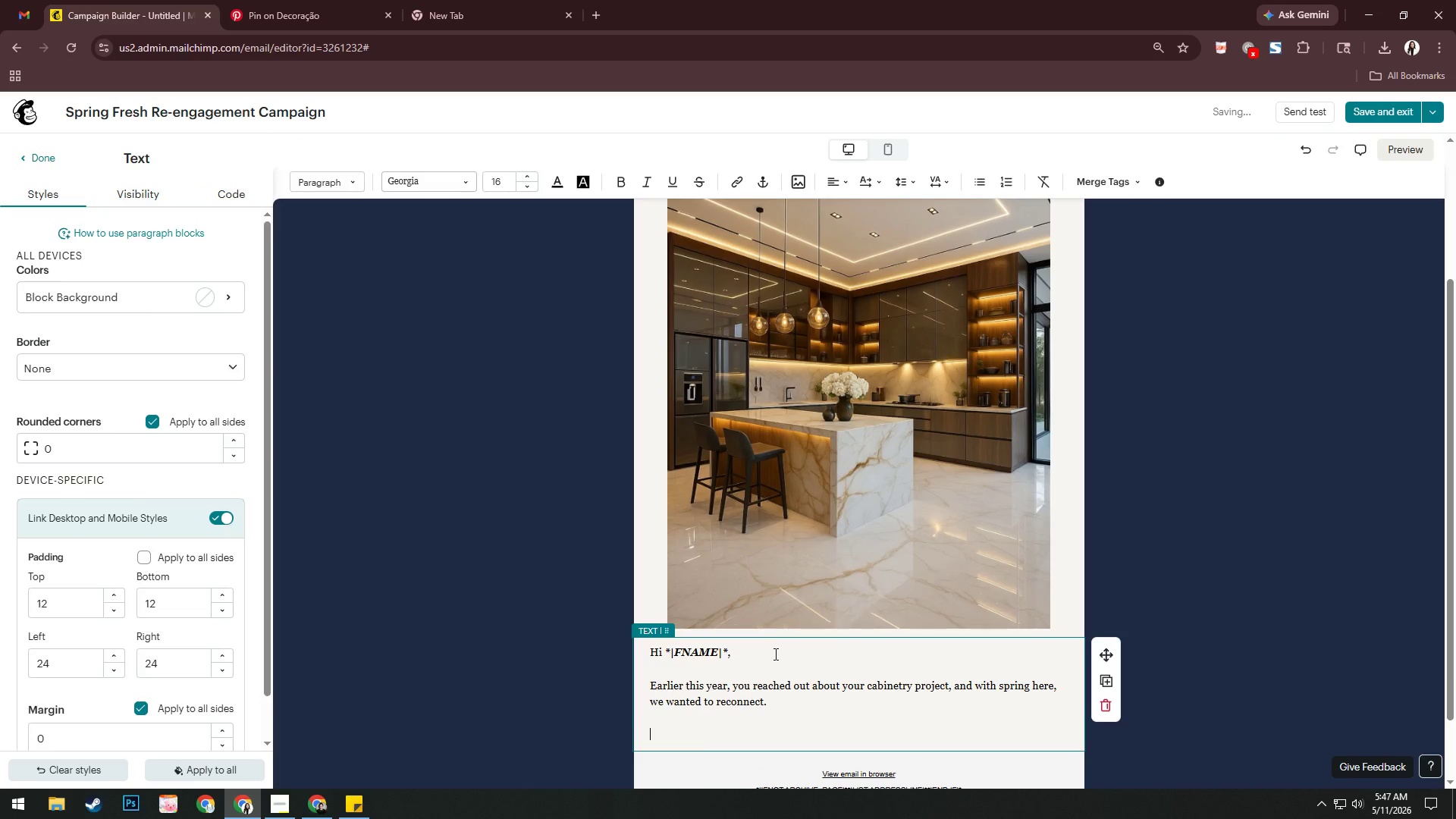 
scroll: coordinate [841, 588], scroll_direction: down, amount: 6.0
 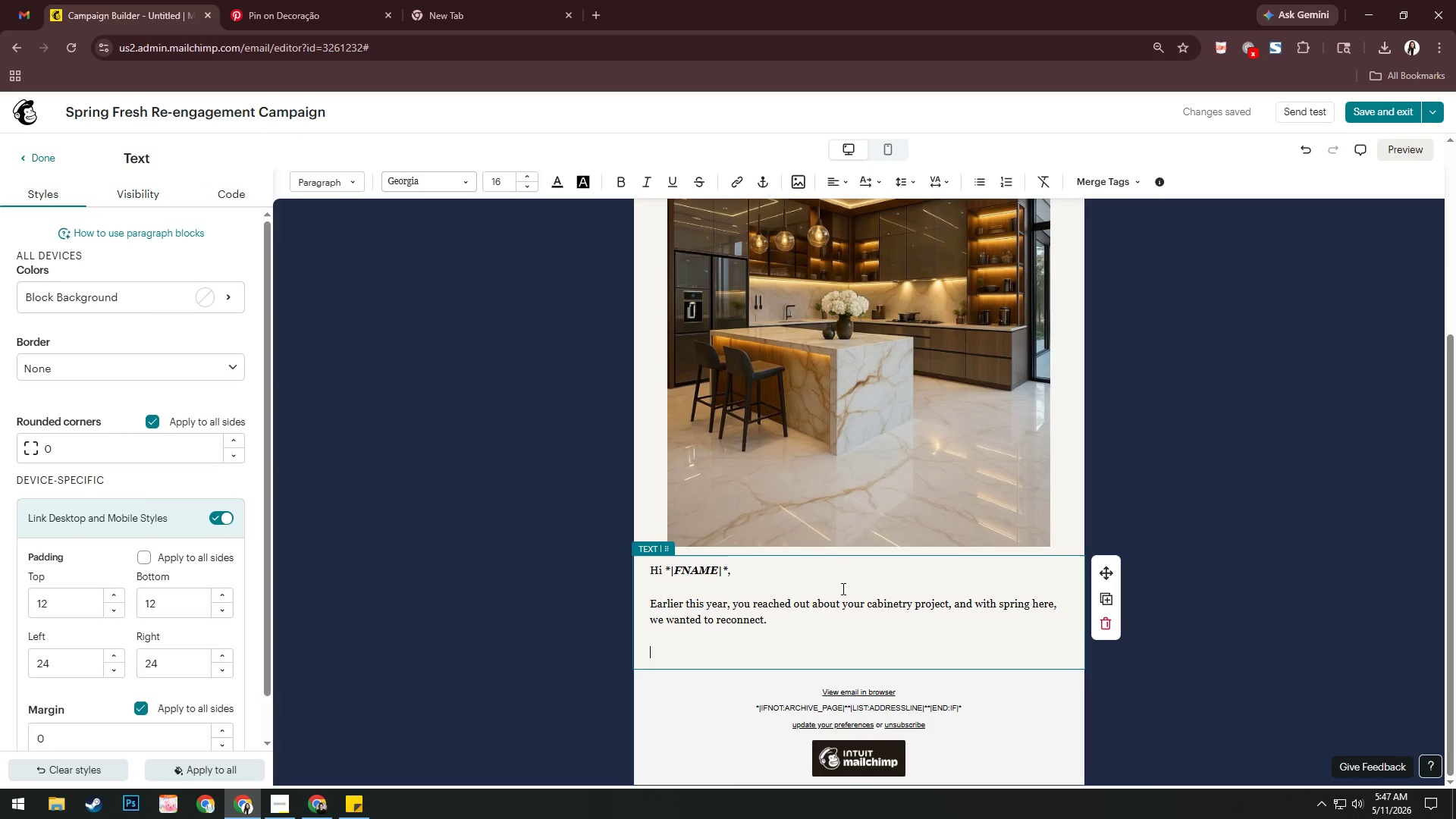 
type(At Ti,)
key(Backspace)
type(merm)
key(Backspace)
key(Backspace)
key(Backspace)
type(ber & Tide CA)
key(Backspace)
type(ani)
key(Backspace)
key(Backspace)
type(binetry, we're currently ofe)
key(Backspace)
type(fero)
key(Backspace)
type(ing a compiment)
key(Backspace)
key(Backspace)
key(Backspace)
key(Backspace)
key(Backspace)
key(Backspace)
type(plimentary Spring Harf)
key(Backspace)
type(dware Upgrafe)
key(Backspace)
key(Backspace)
type(de COs)
key(Backspace)
key(Backspace)
type(omsu)
key(Backspace)
key(Backspace)
key(Backspace)
type(nsultation)
 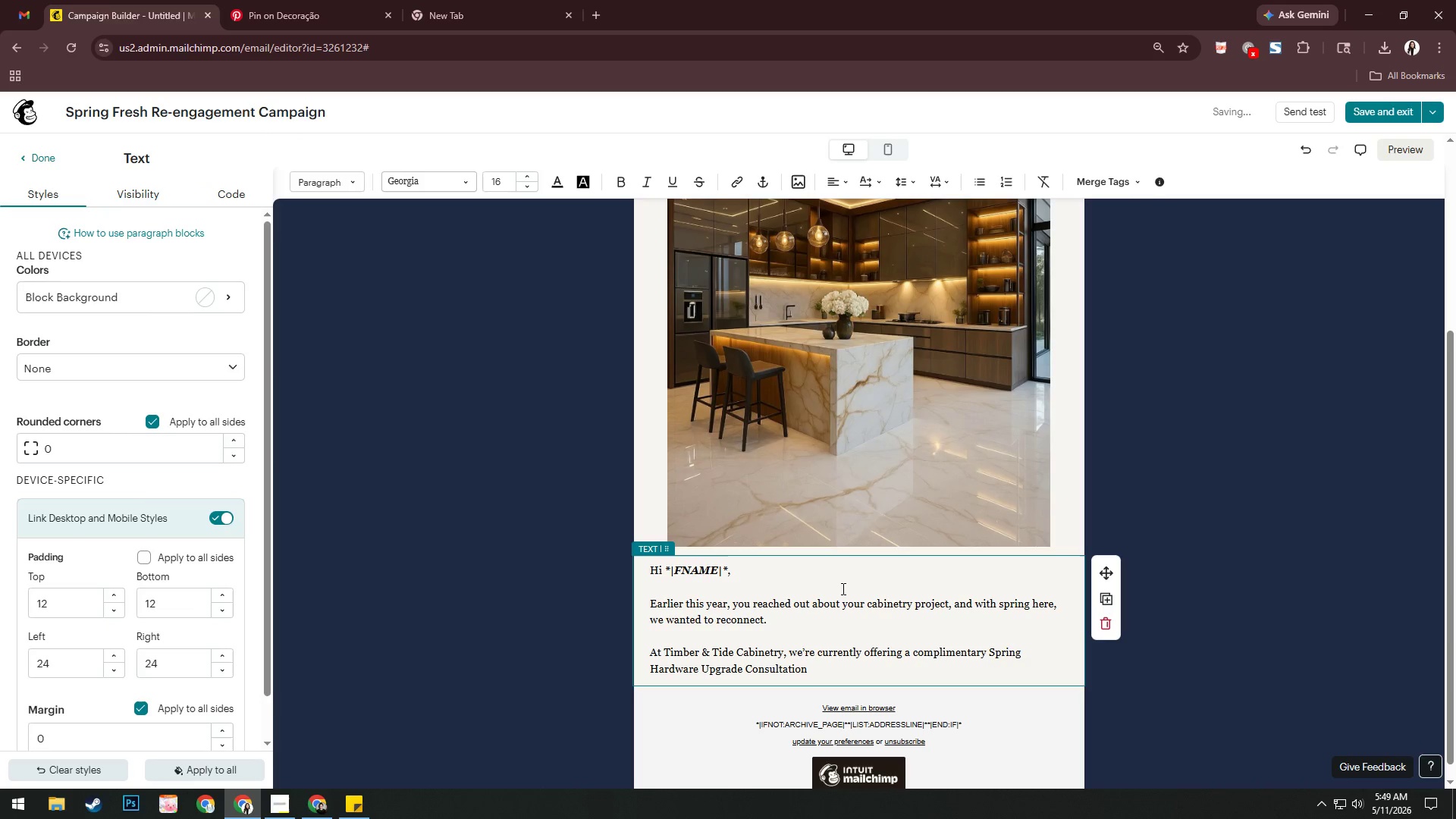 
type(, a relaxed, so-)
key(Backspace)
key(Backspace)
key(Backspace)
type(no-pressure waya)
key(Backspace)
type( to )
 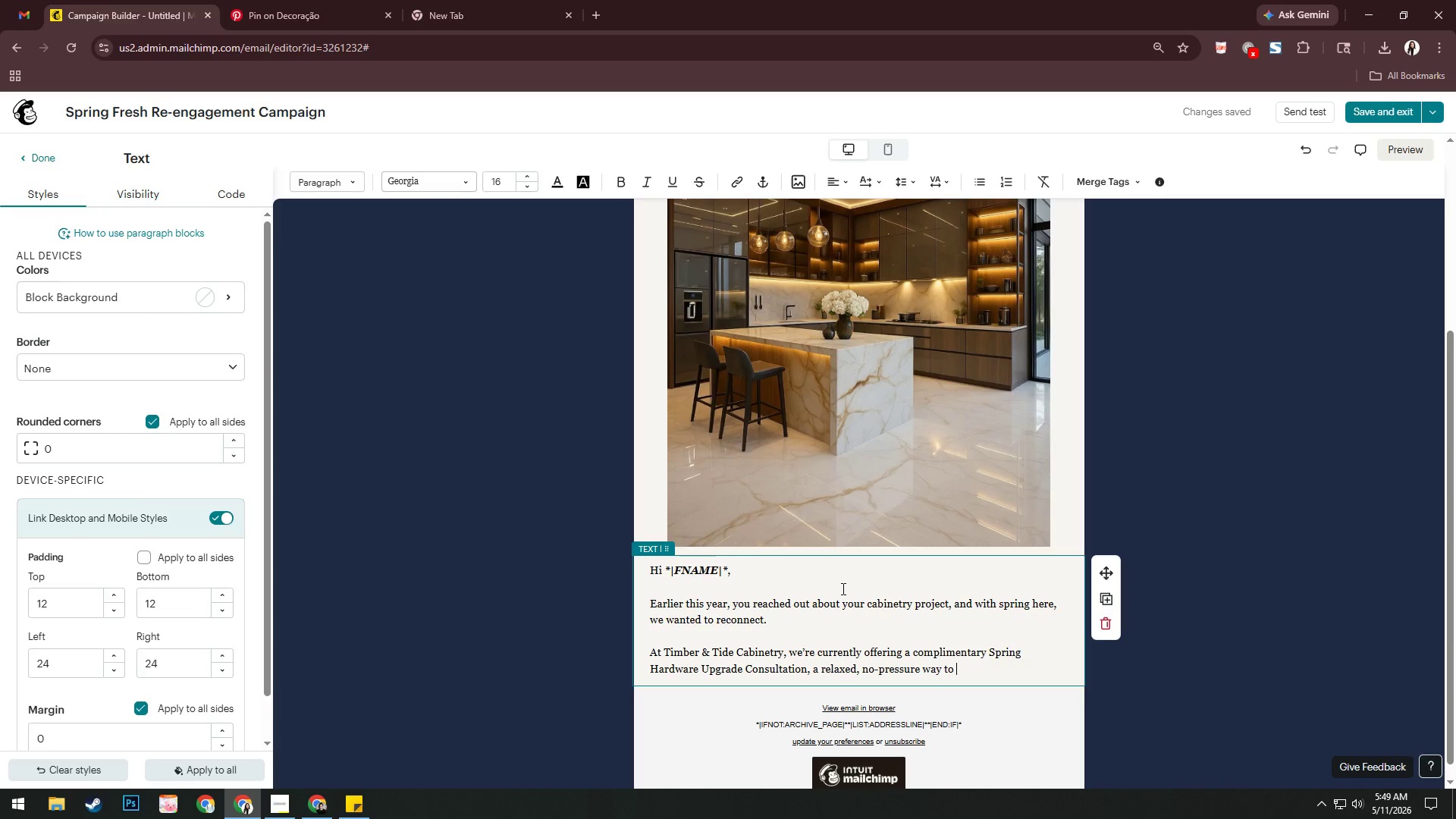 
wait(29.38)
 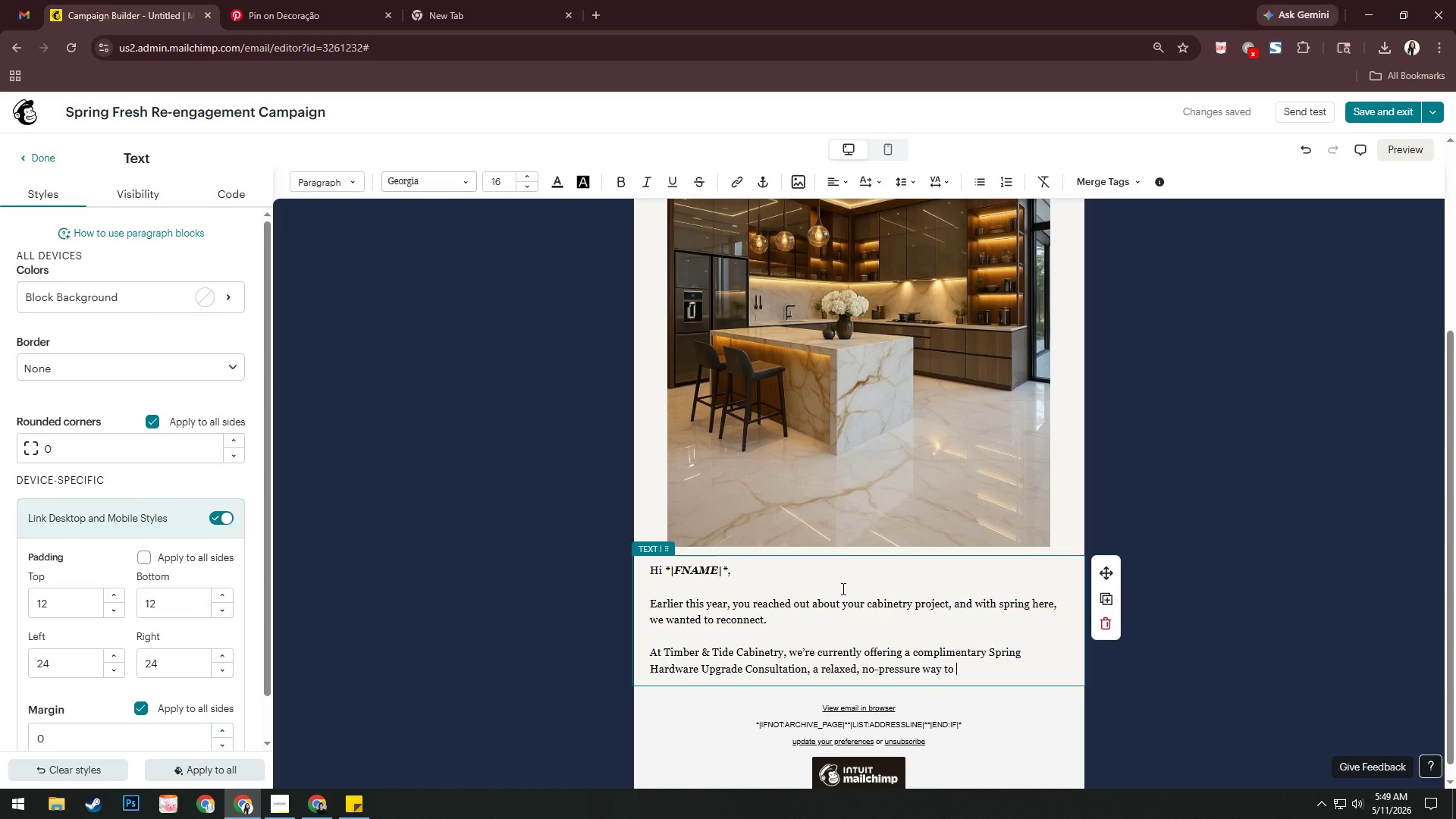 
type(explore fresg )
key(Backspace)
key(Backspace)
type(h finished)
key(Backspace)
type(s, more)
key(Backspace)
key(Backspace)
type(dern canonet)
key(Backspace)
key(Backspace)
key(Backspace)
key(Backspace)
key(Backspace)
type(binet hardware. )
key(Backspace)
key(Backspace)
type(,a )
key(Backspace)
key(Backspace)
type( and small upgrades that can comp;)
key(Backspace)
type(letely ee)
key(Backspace)
type(leba)
key(Backspace)
key(Backspace)
type(c)
key(Backspace)
type(vate u)
key(Backspace)
type(your ku)
key(Backspace)
type(itchej)
key(Backspace)
type(m space,)
key(Backspace)
type(.)
 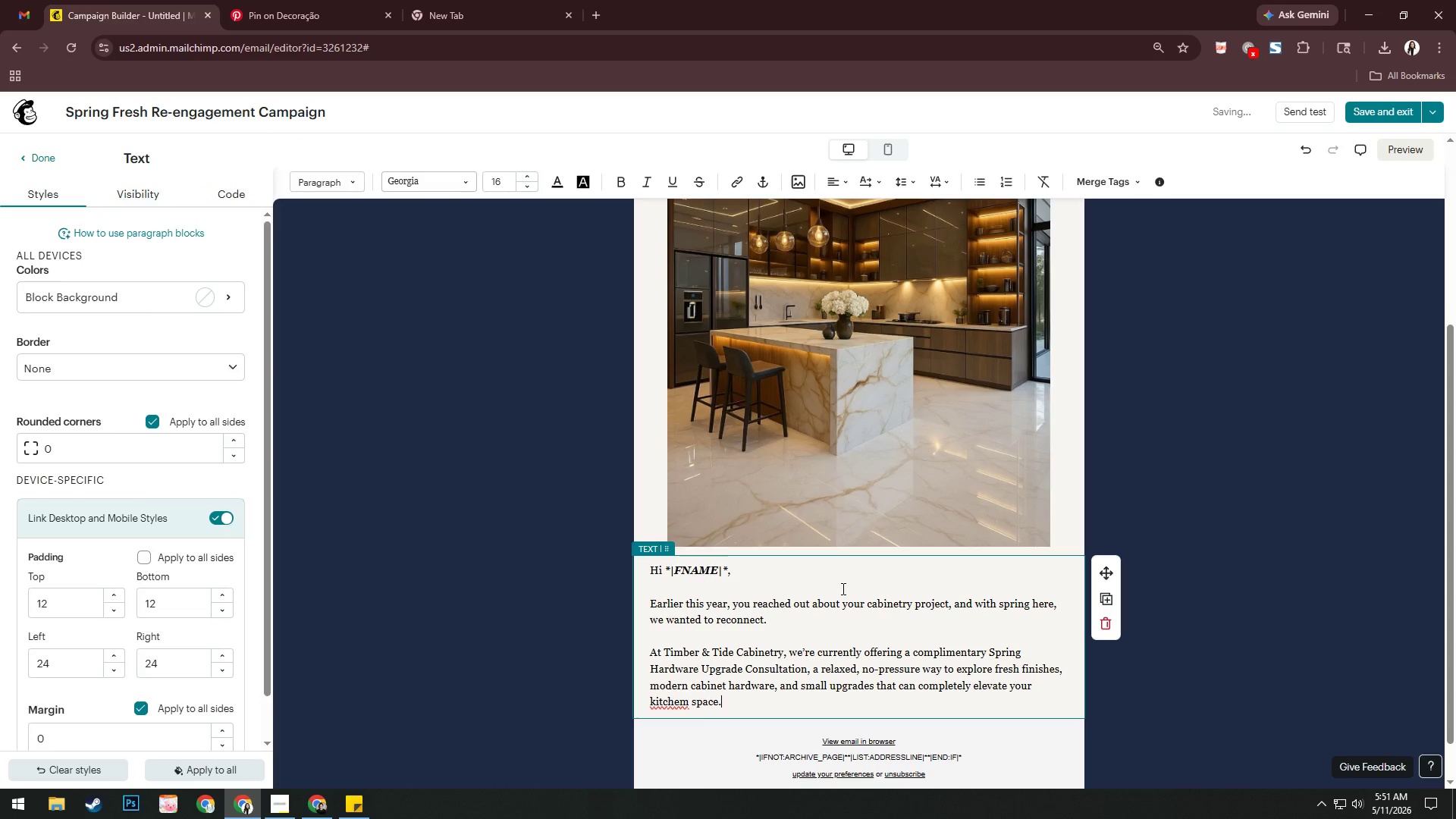 
key(ArrowLeft)
 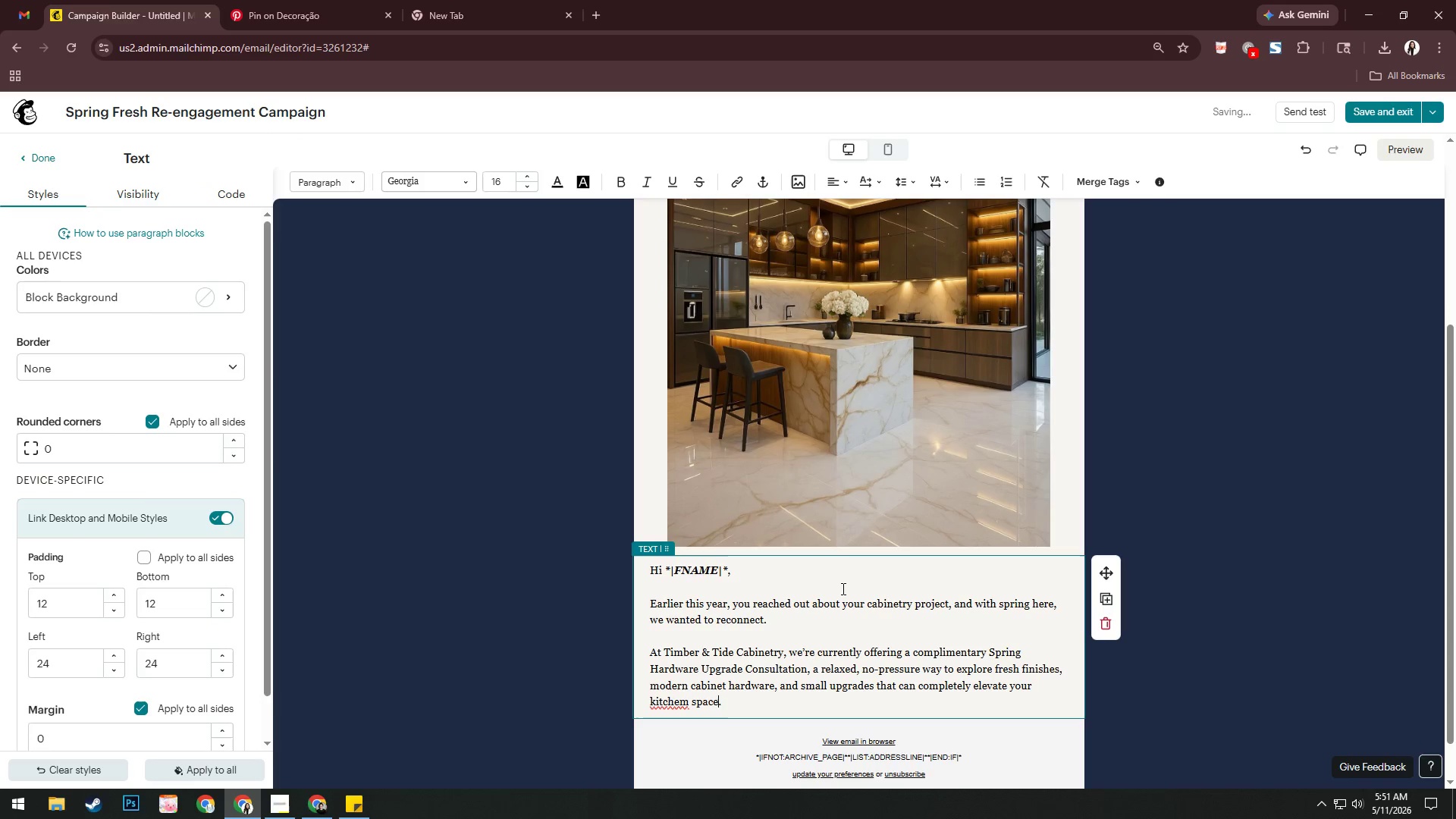 
key(ArrowLeft)
 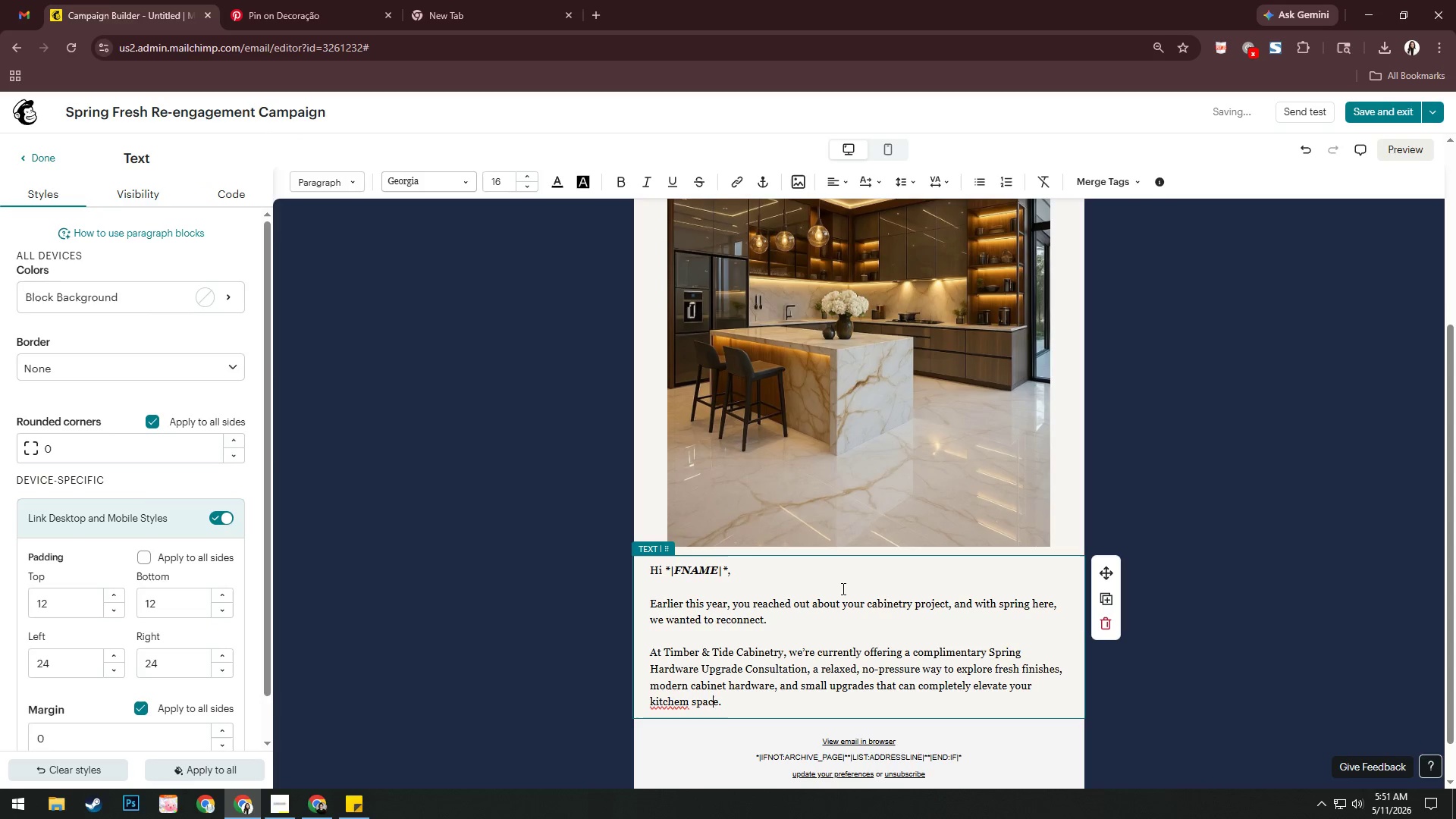 
key(ArrowLeft)
 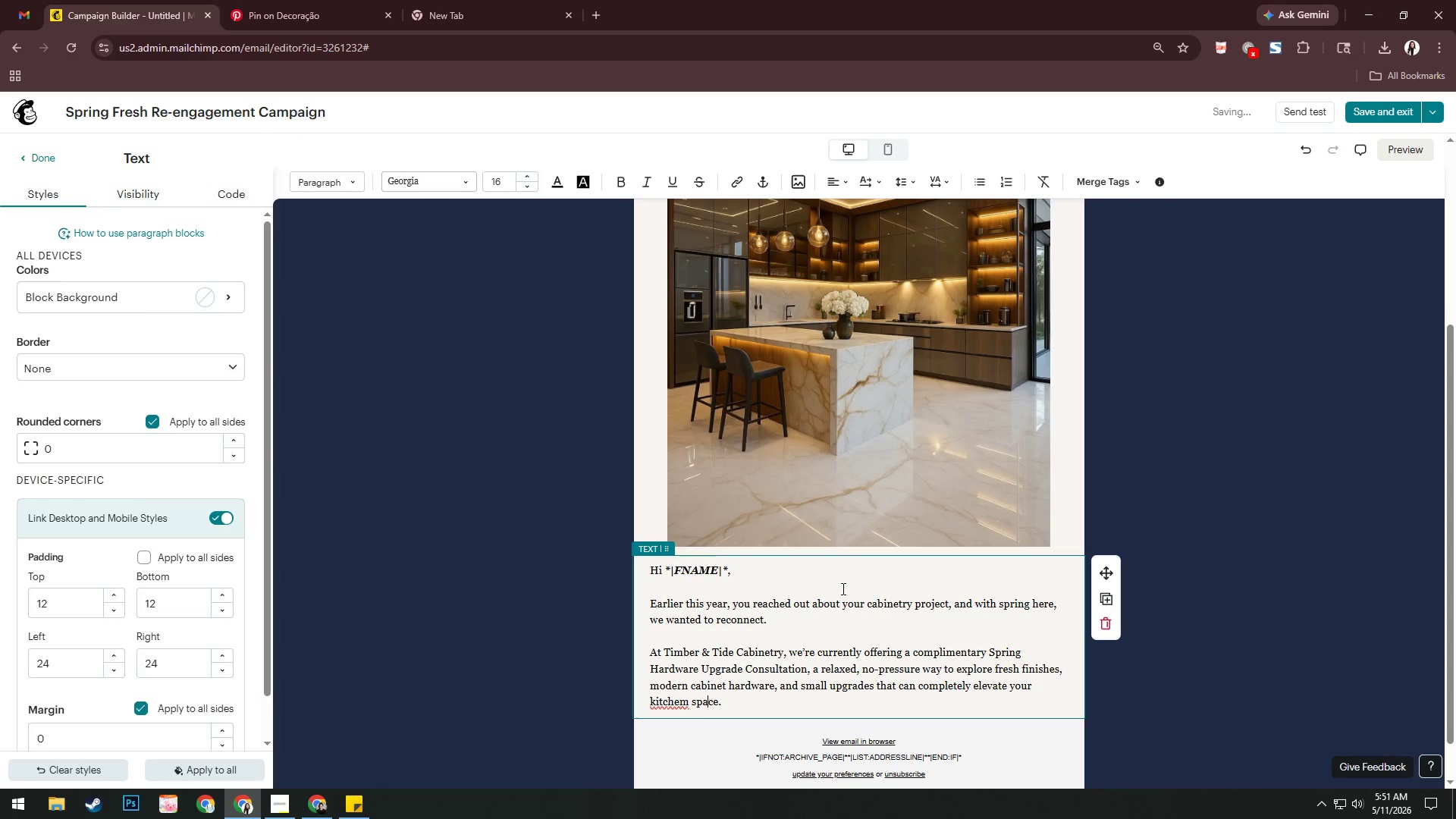 
key(ArrowLeft)
 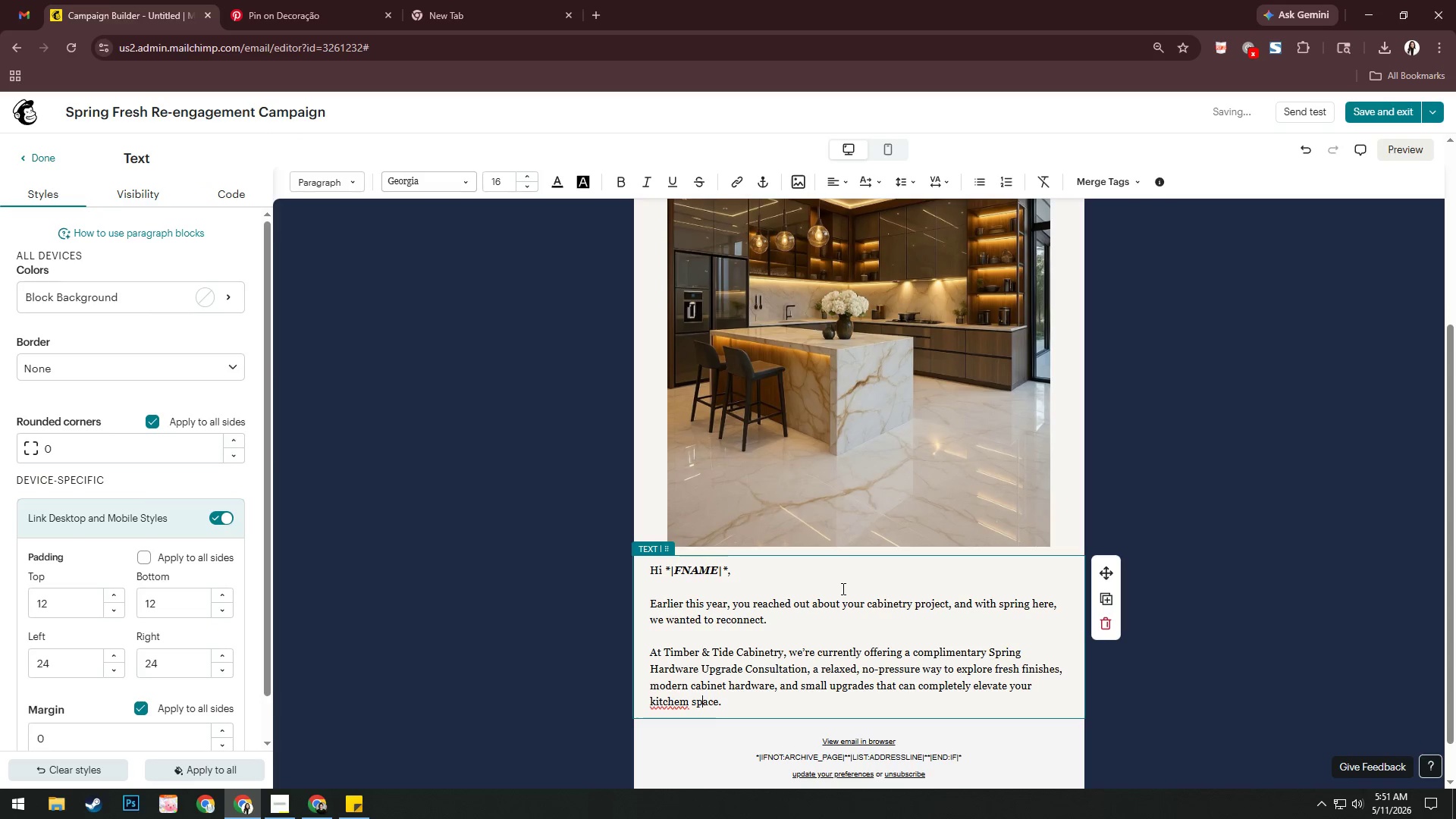 
key(ArrowLeft)
 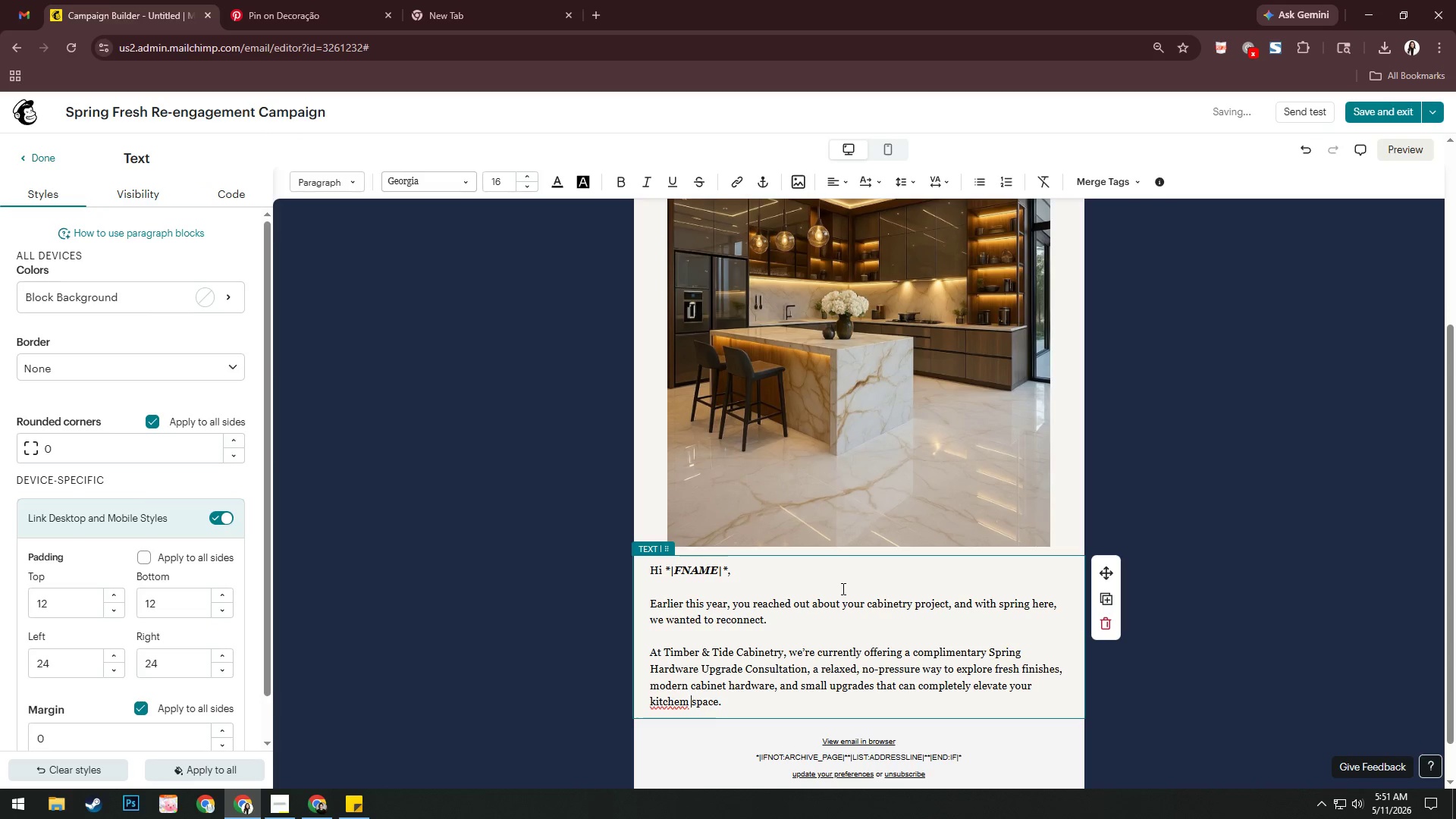 
key(ArrowLeft)
 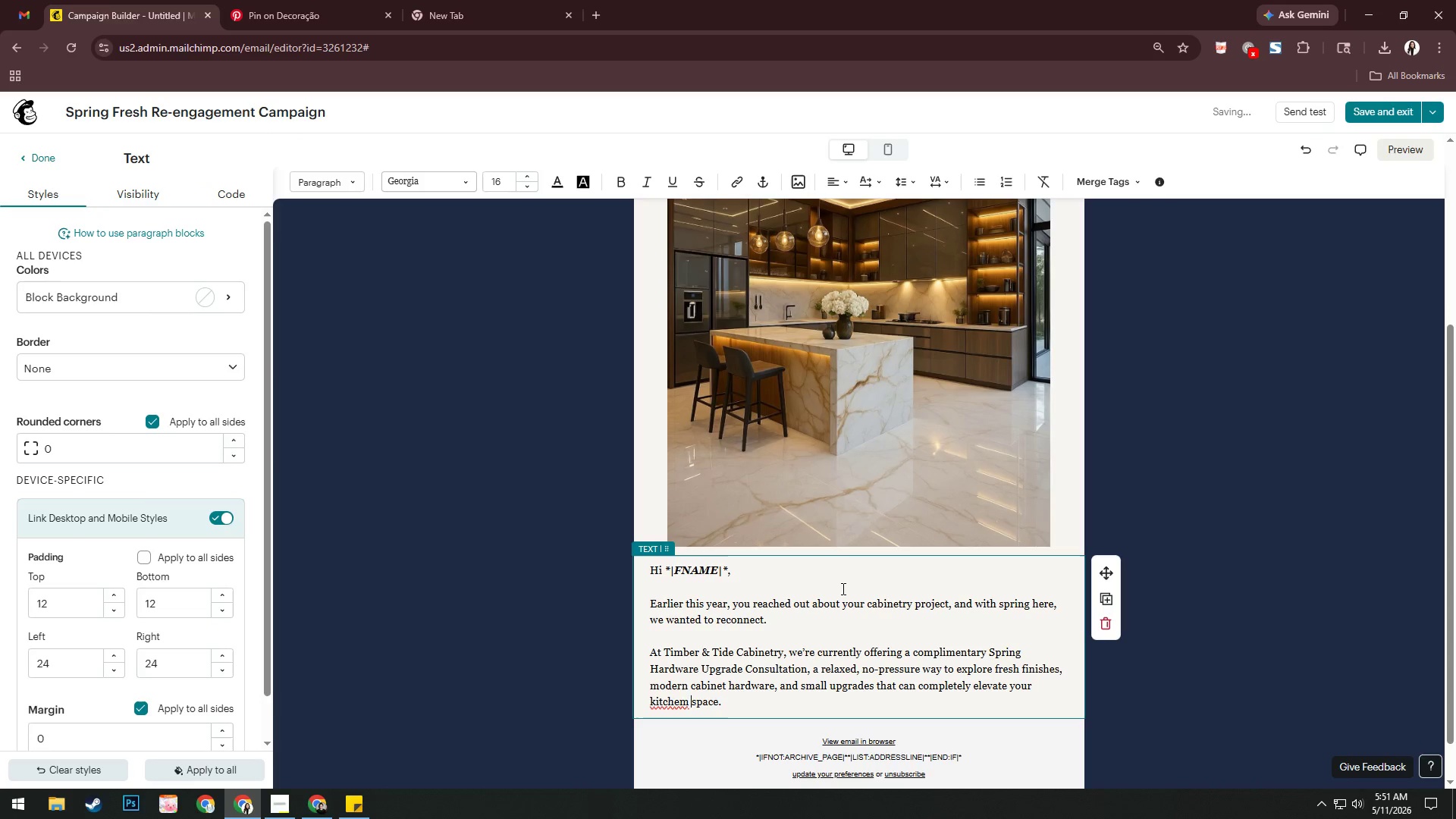 
key(ArrowLeft)
 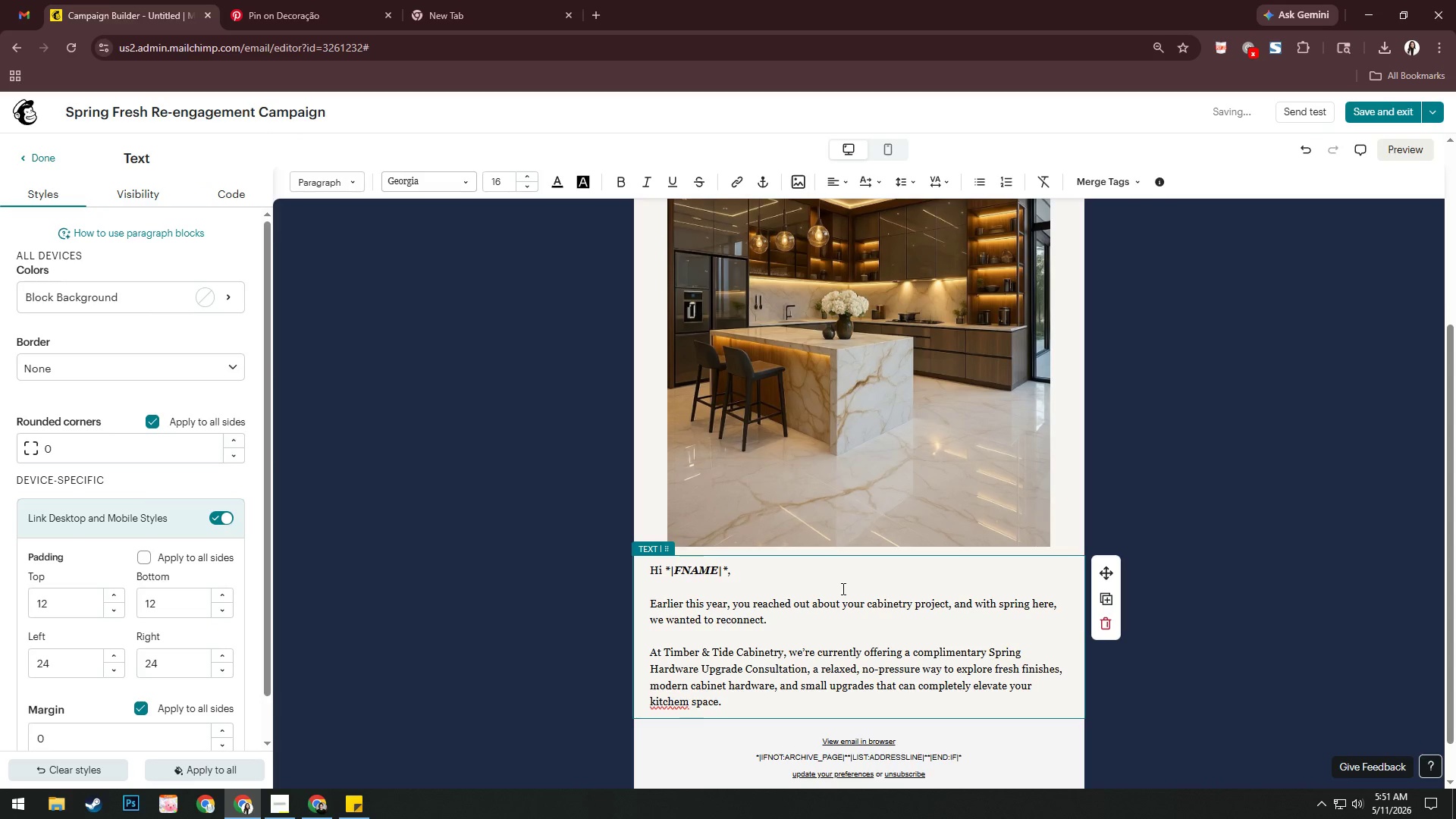 
key(Backspace)
 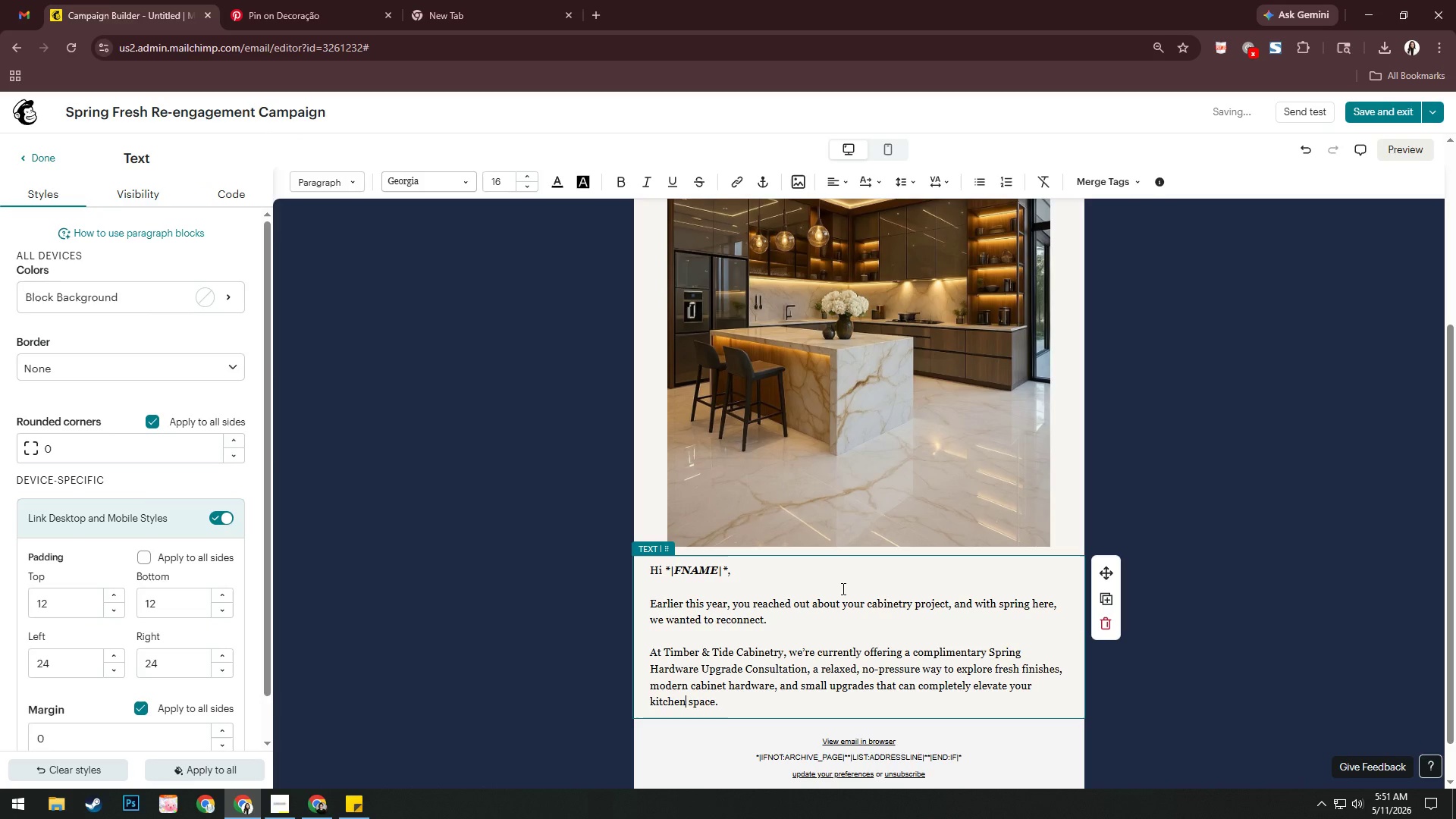 
key(N)
 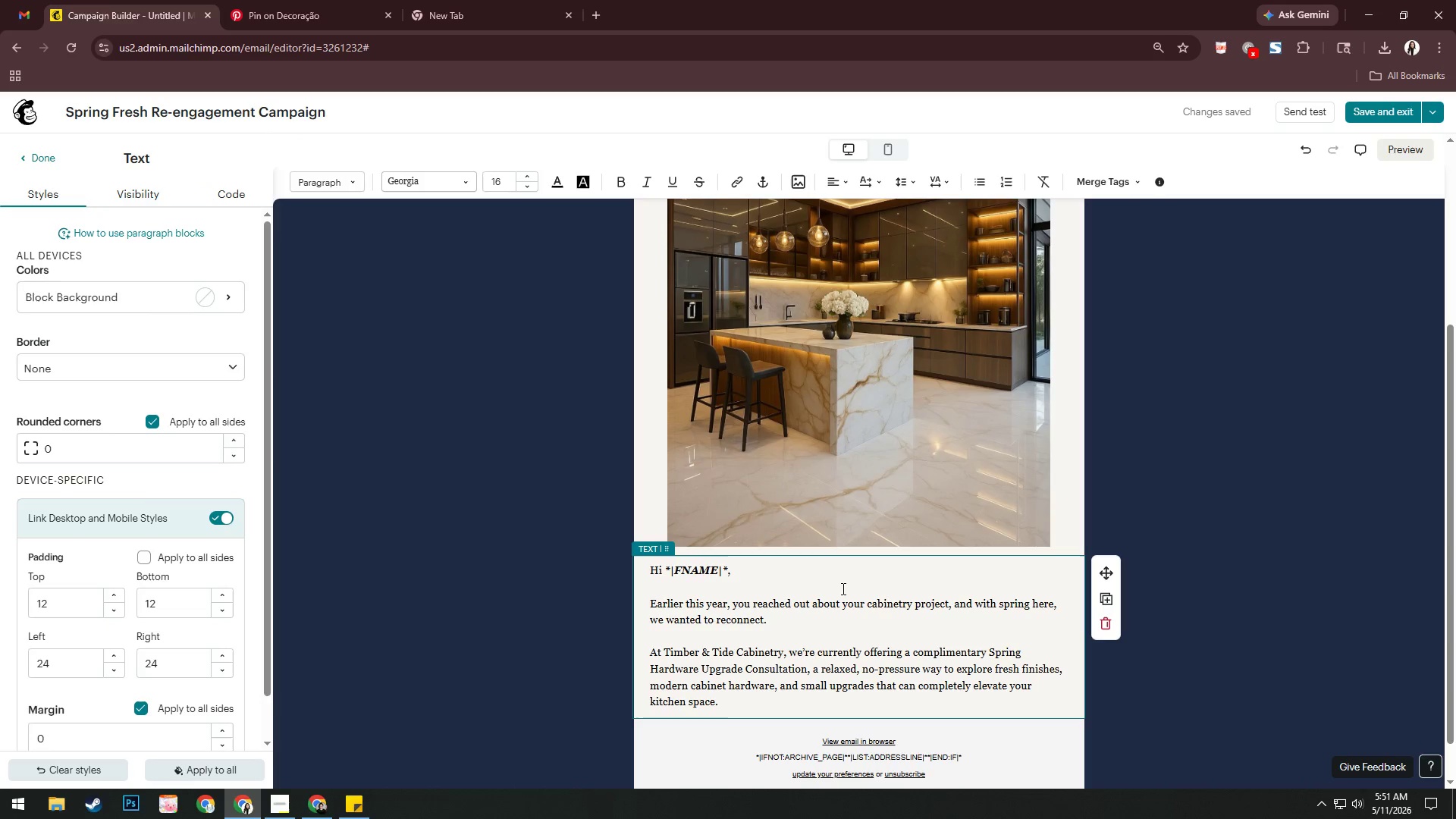 
wait(27.11)
 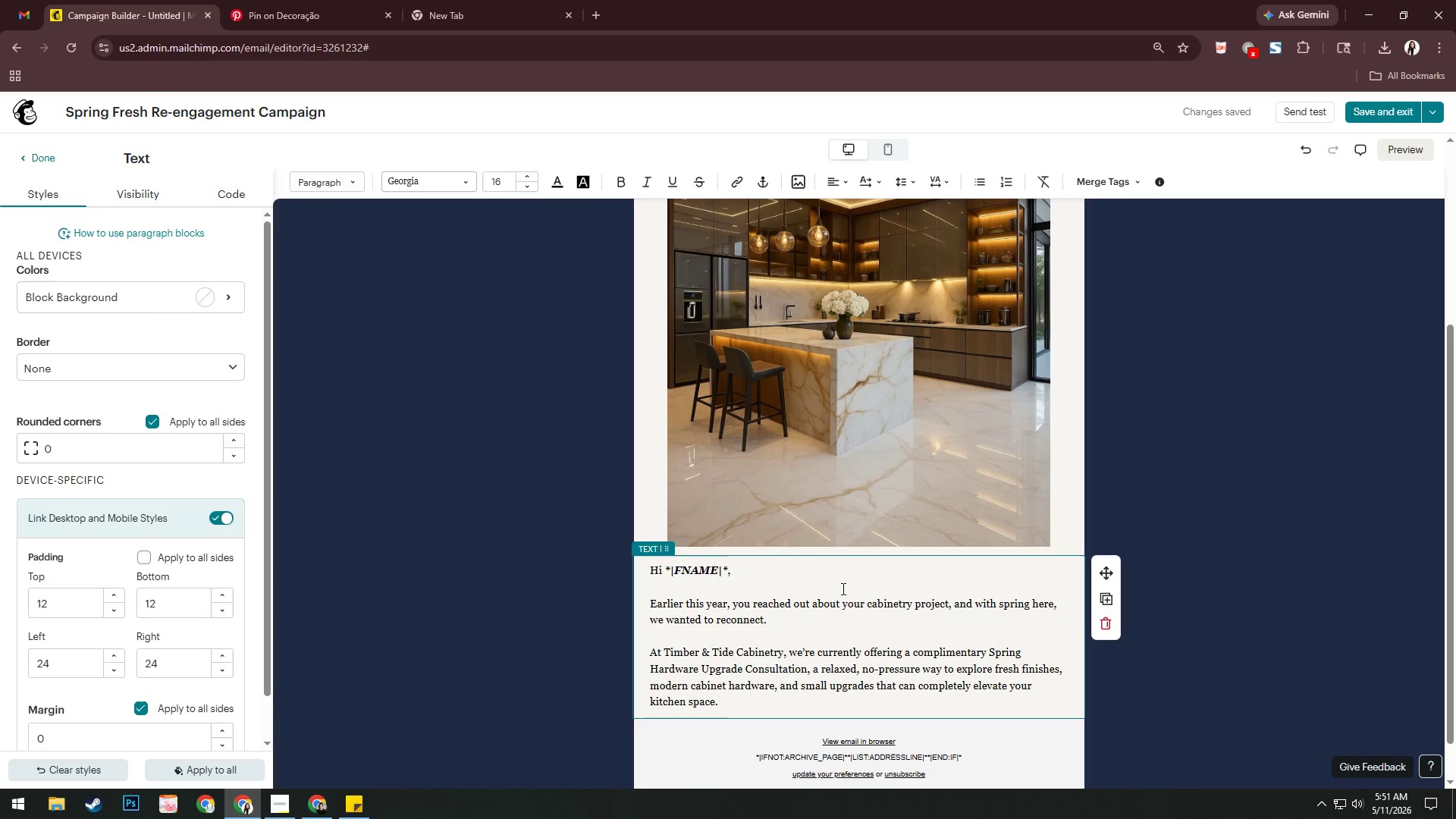 
key(Alt+AltLeft)
 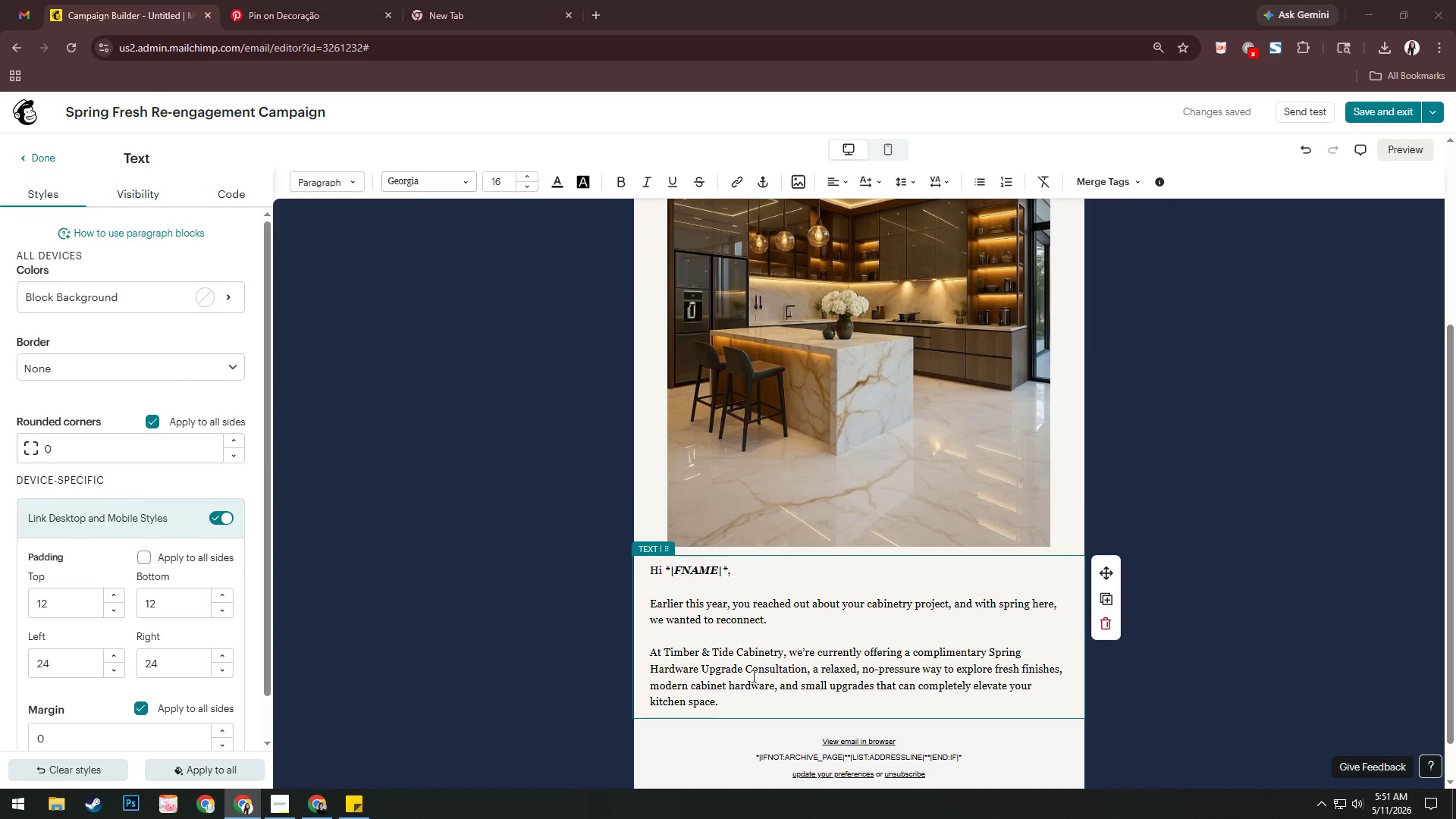 
key(Alt+Tab)